 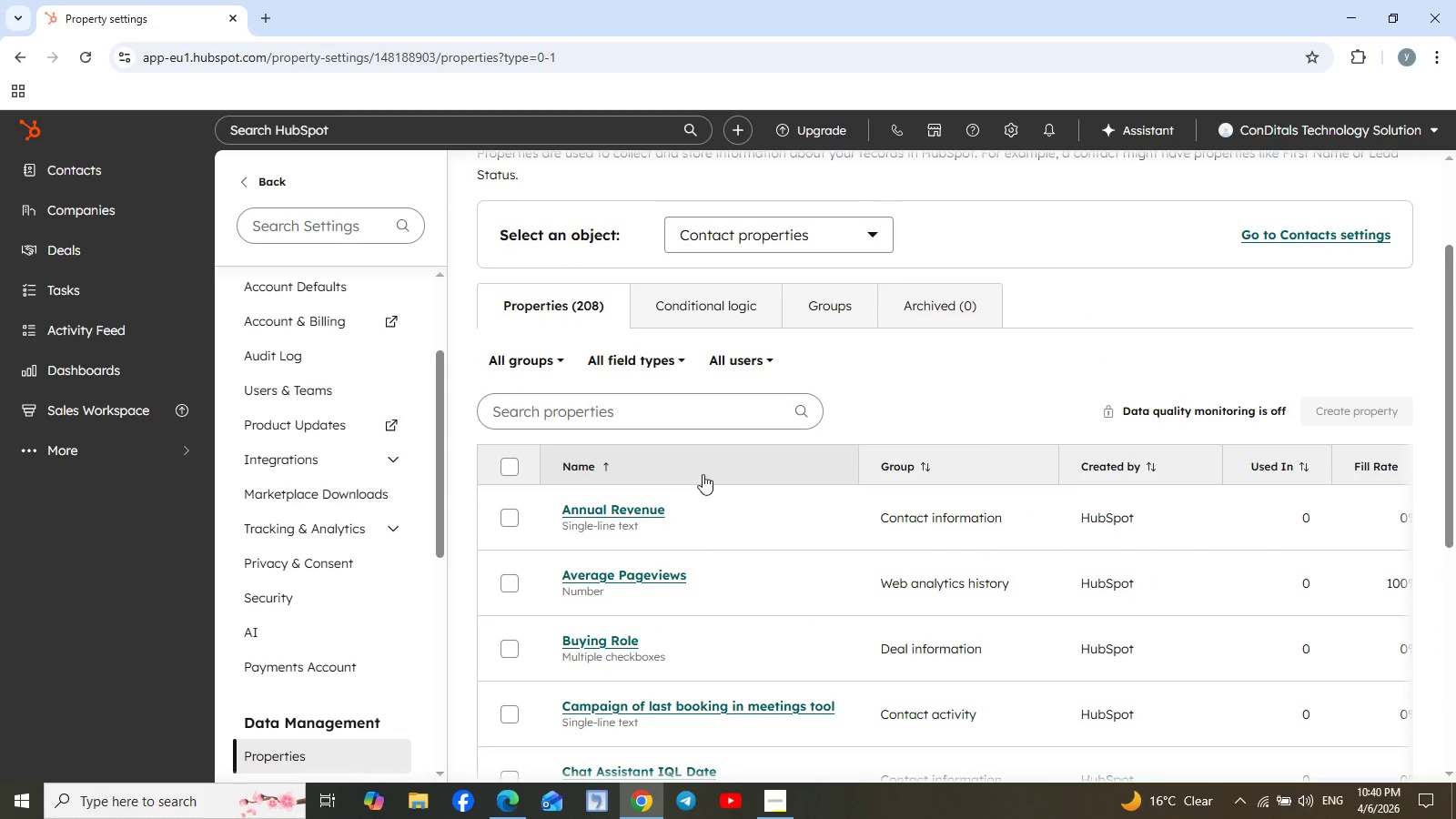 
left_click([679, 355])
 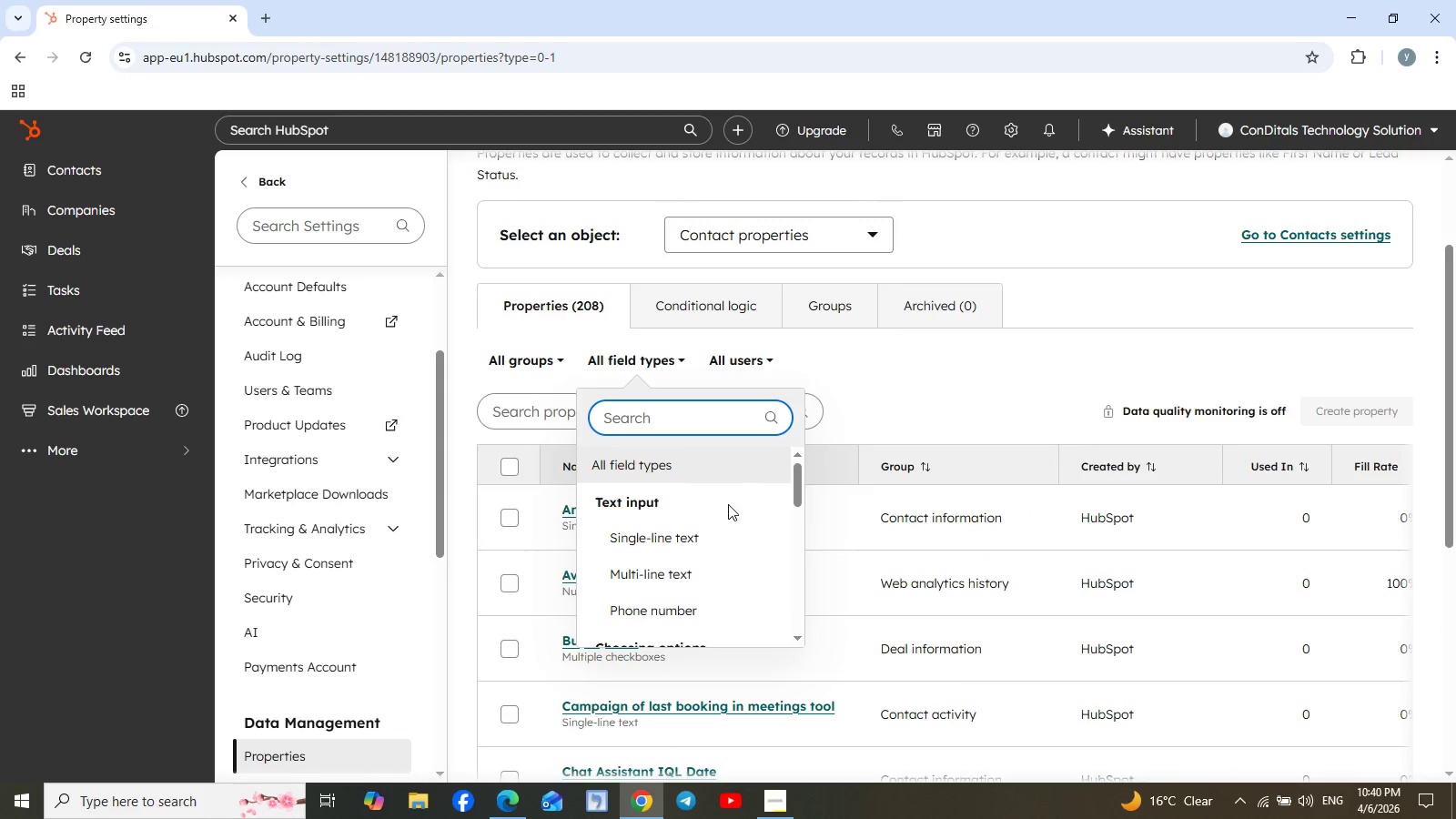 
left_click([903, 384])
 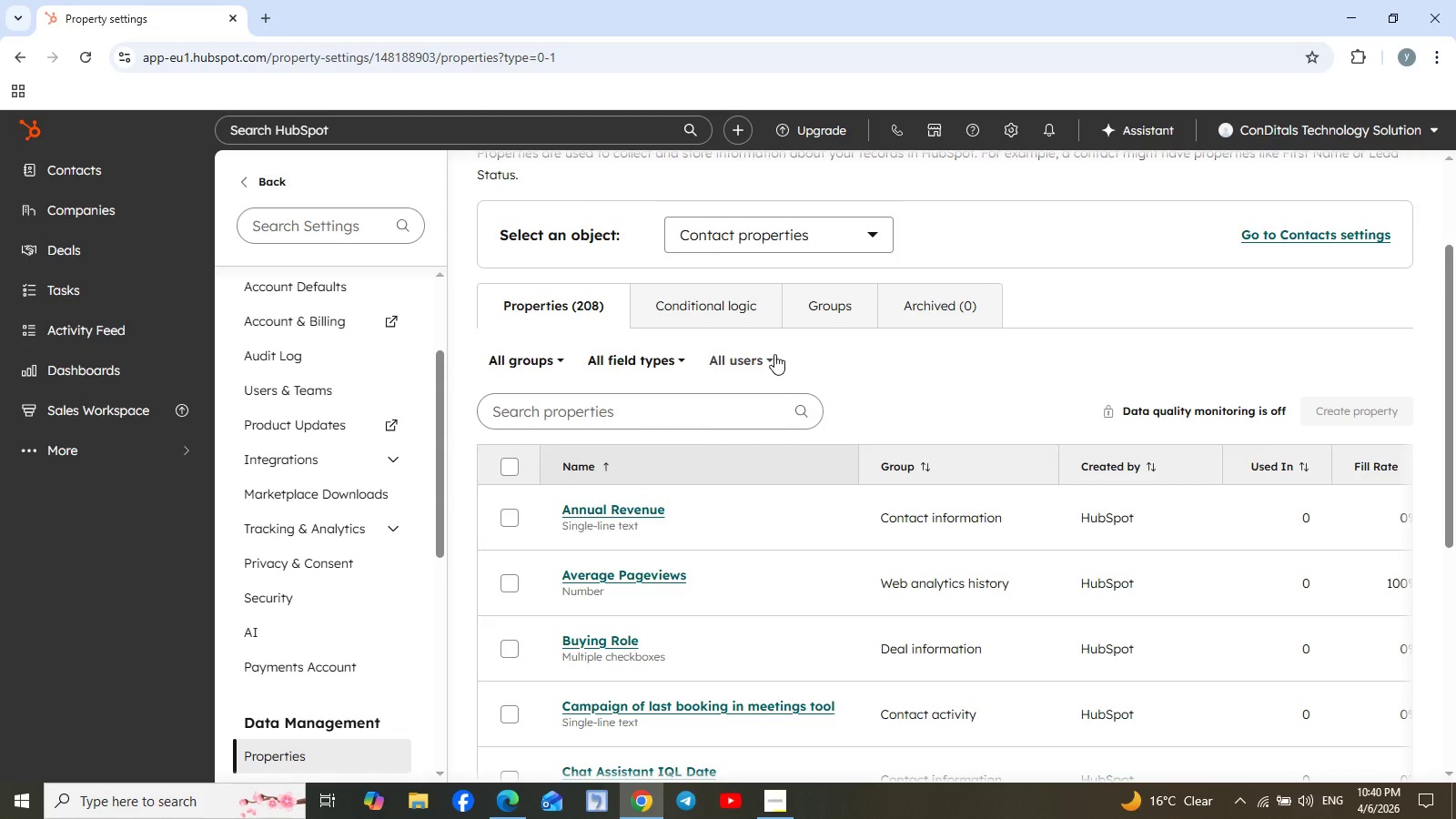 
left_click([773, 356])
 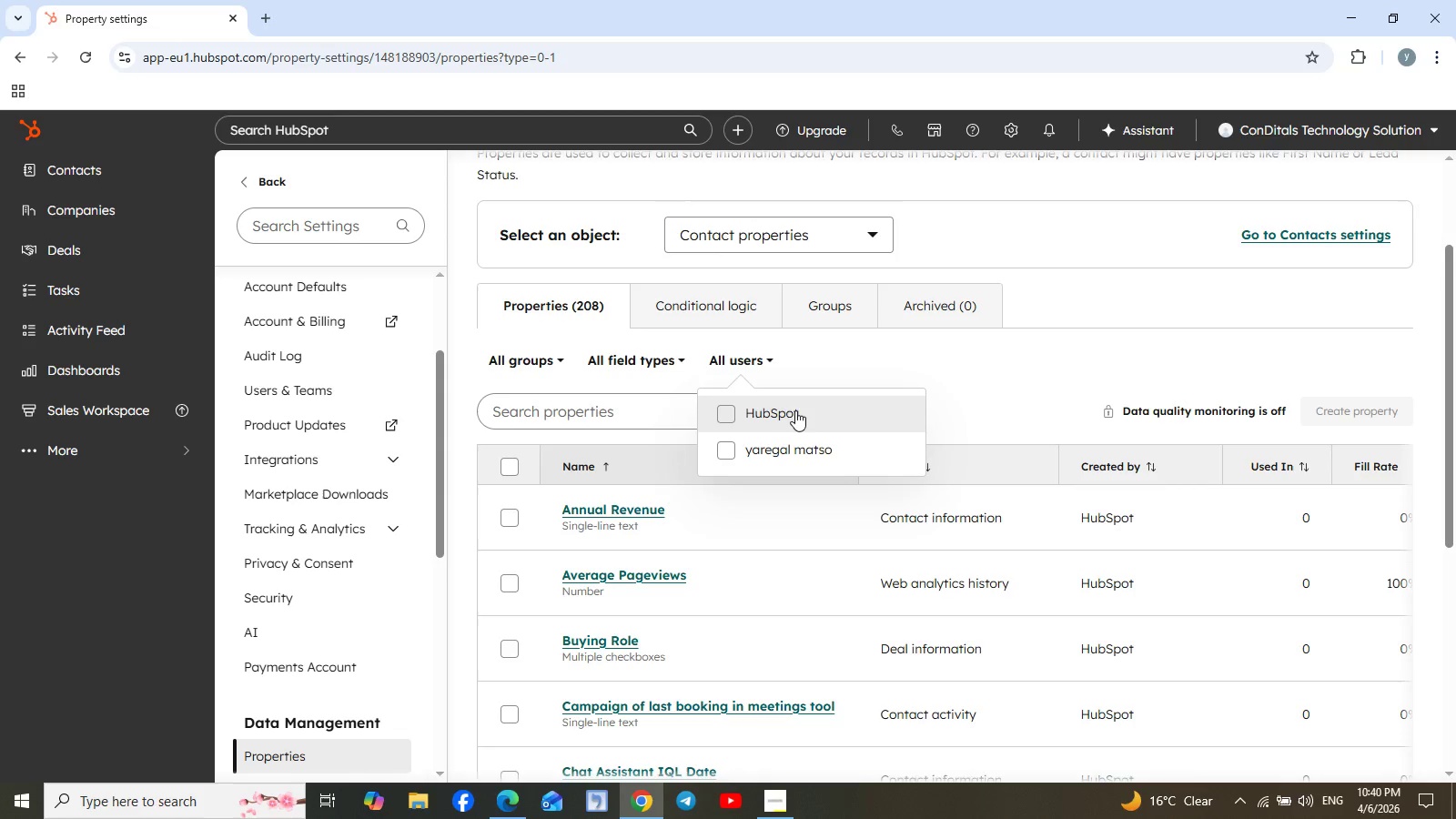 
left_click([961, 355])
 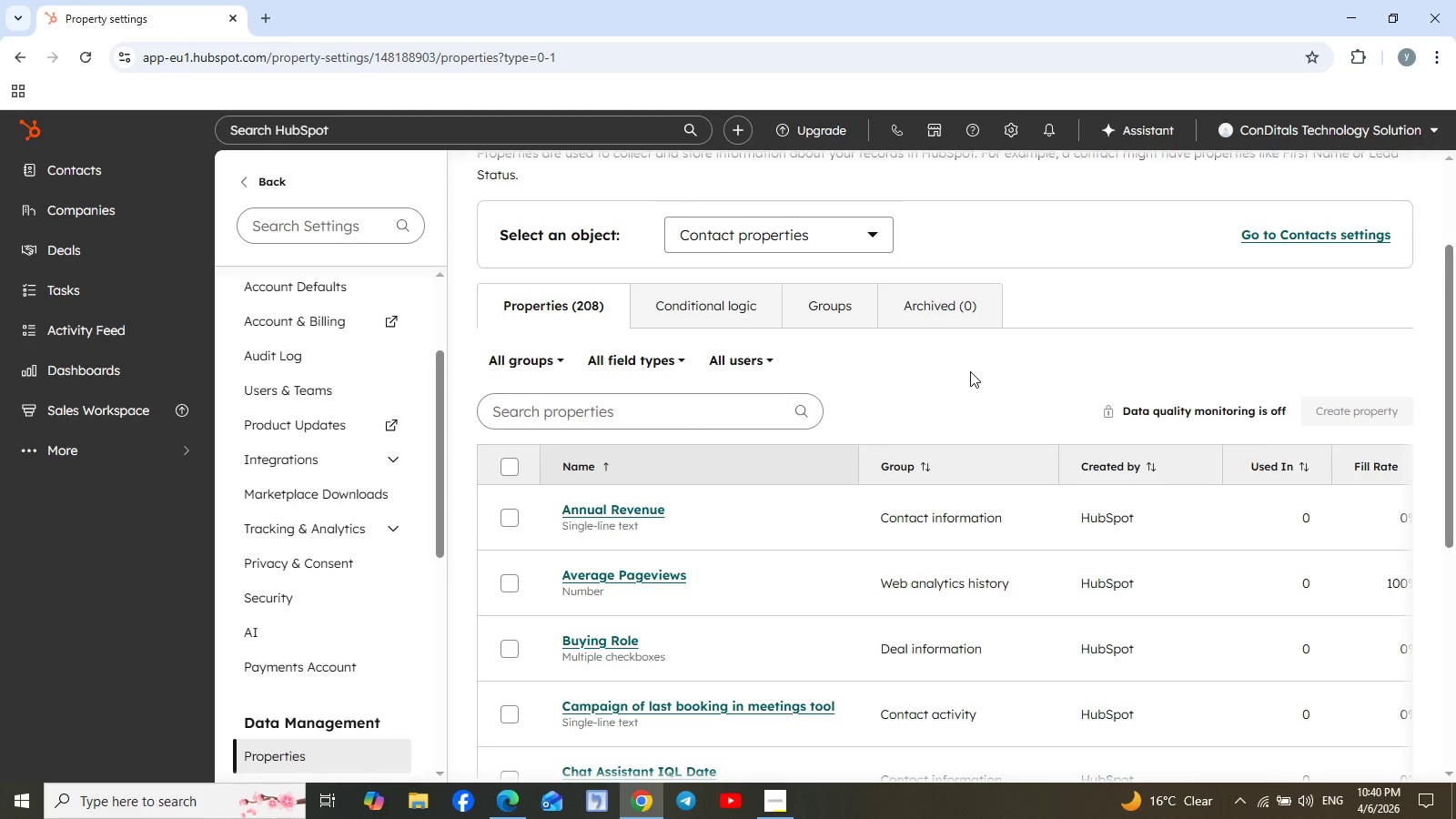 
scroll: coordinate [970, 389], scroll_direction: down, amount: 5.0
 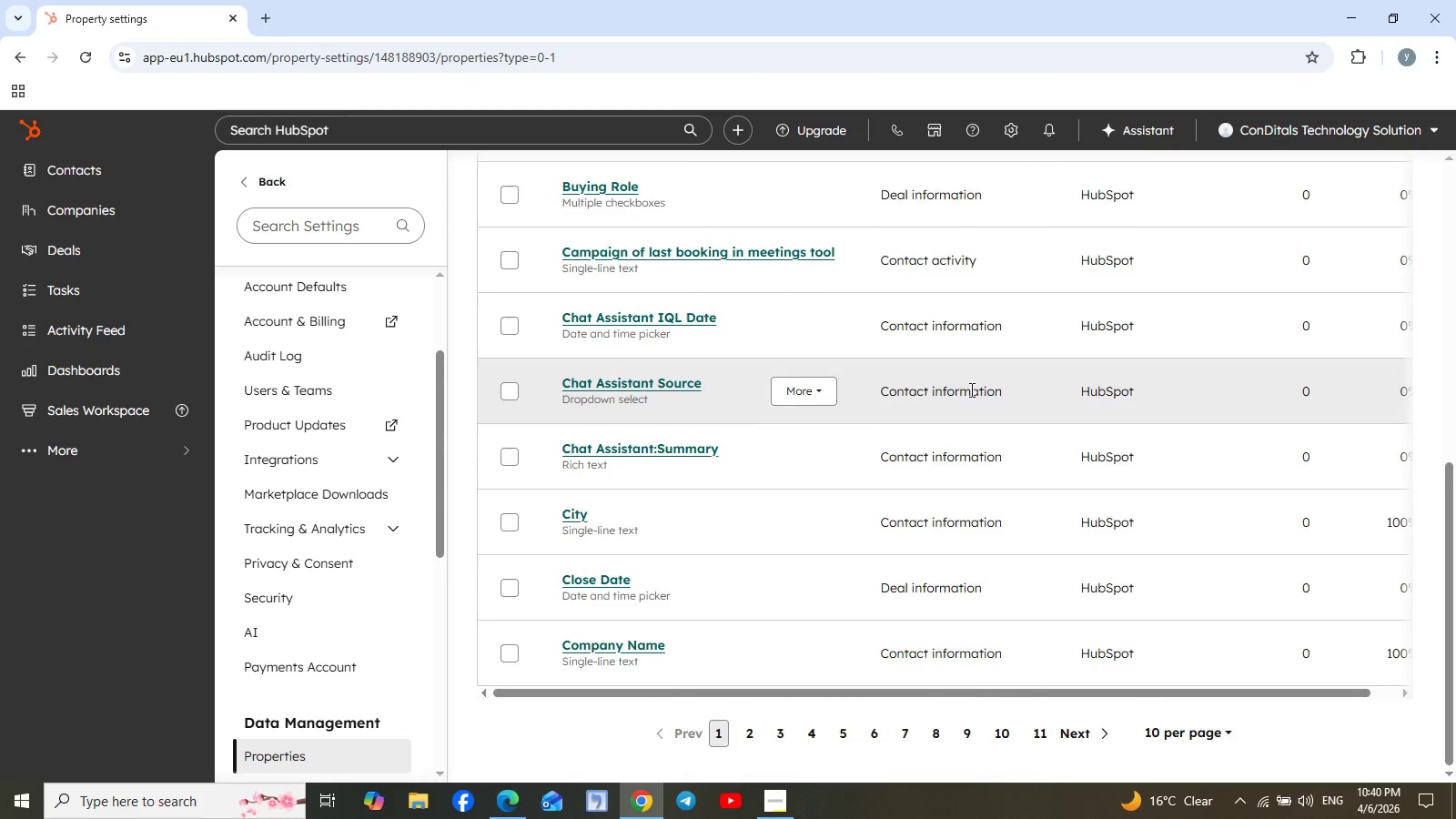 
scroll: coordinate [970, 389], scroll_direction: up, amount: 4.0
 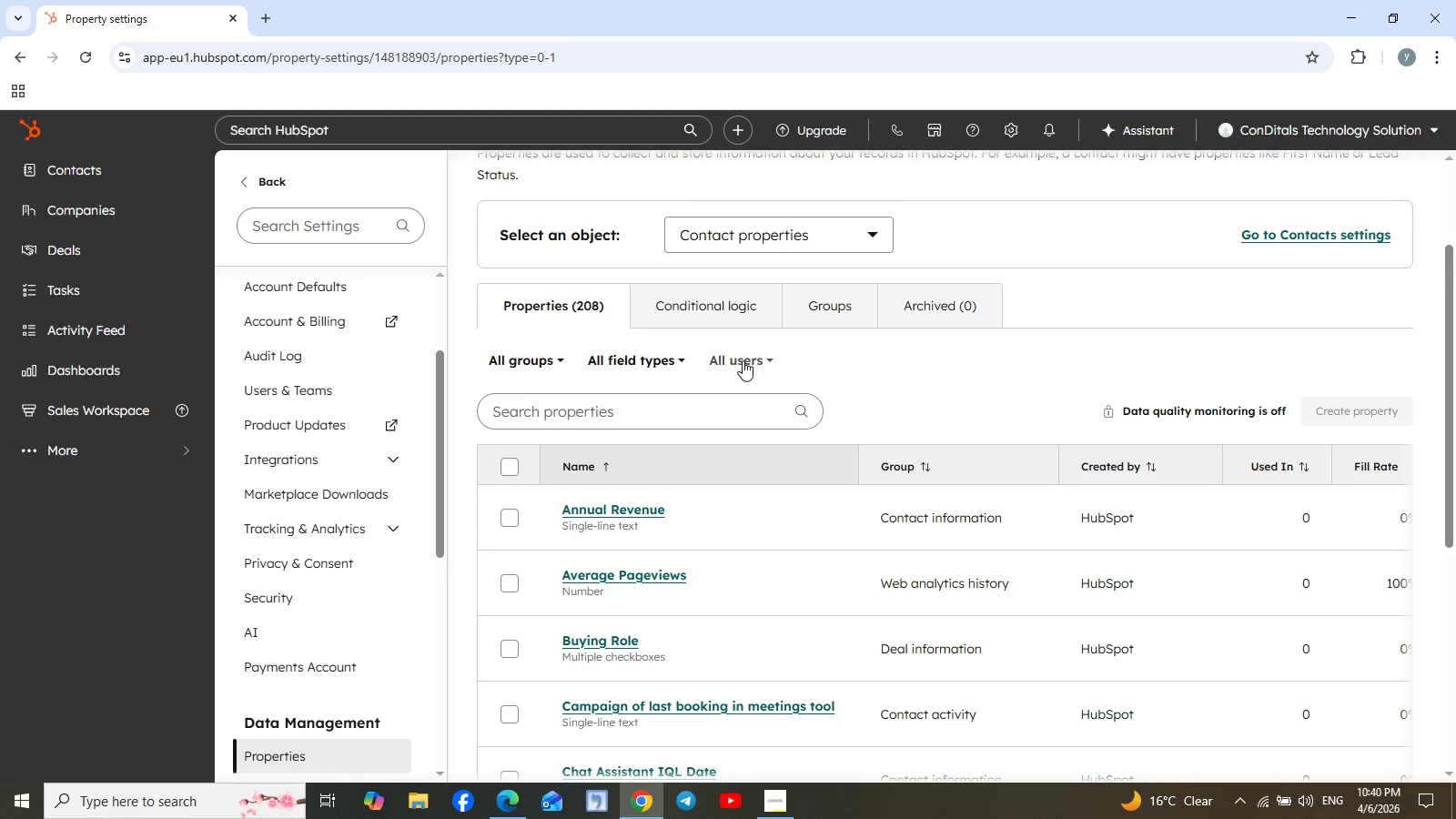 
left_click([770, 360])
 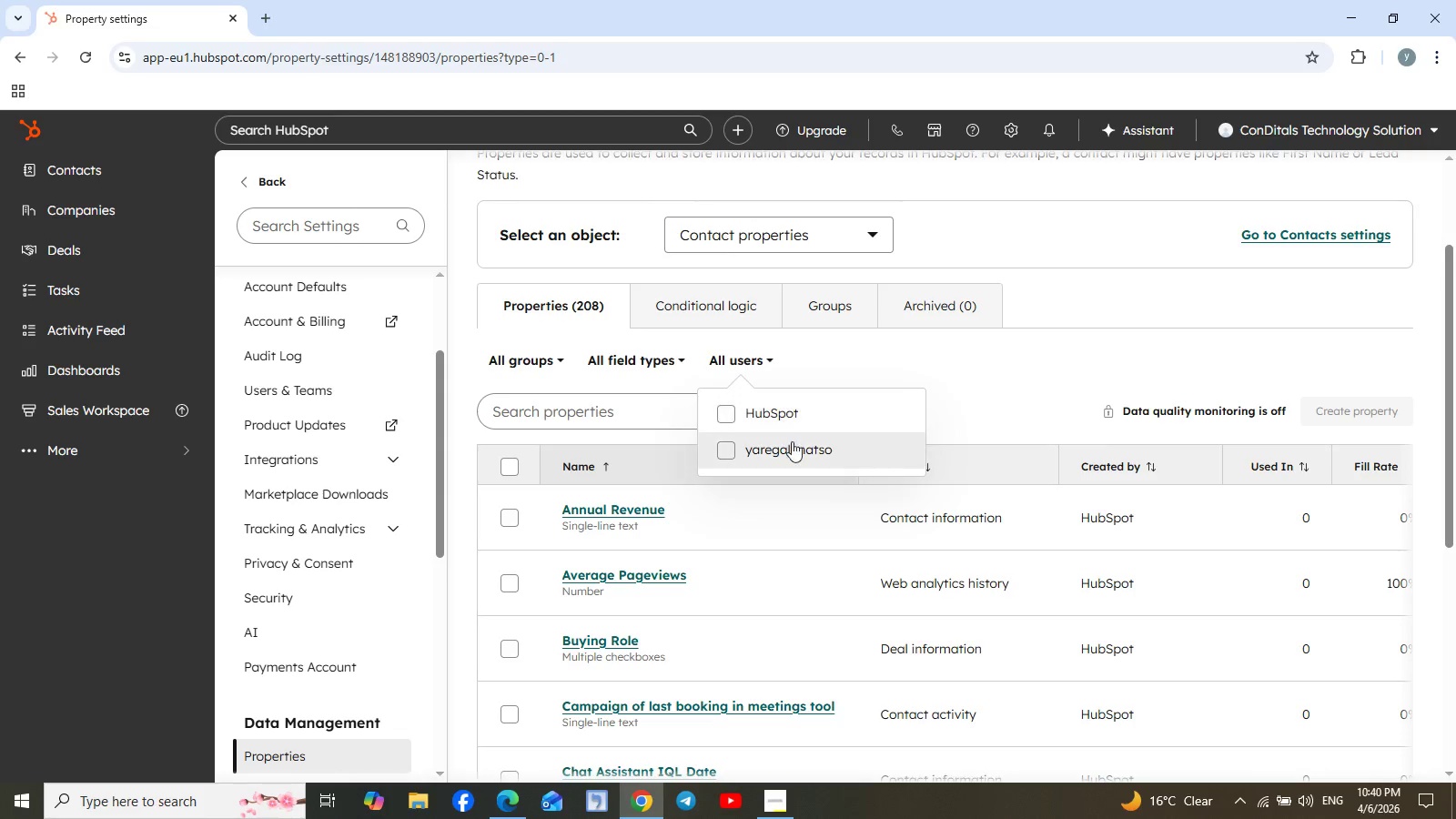 
left_click([794, 447])
 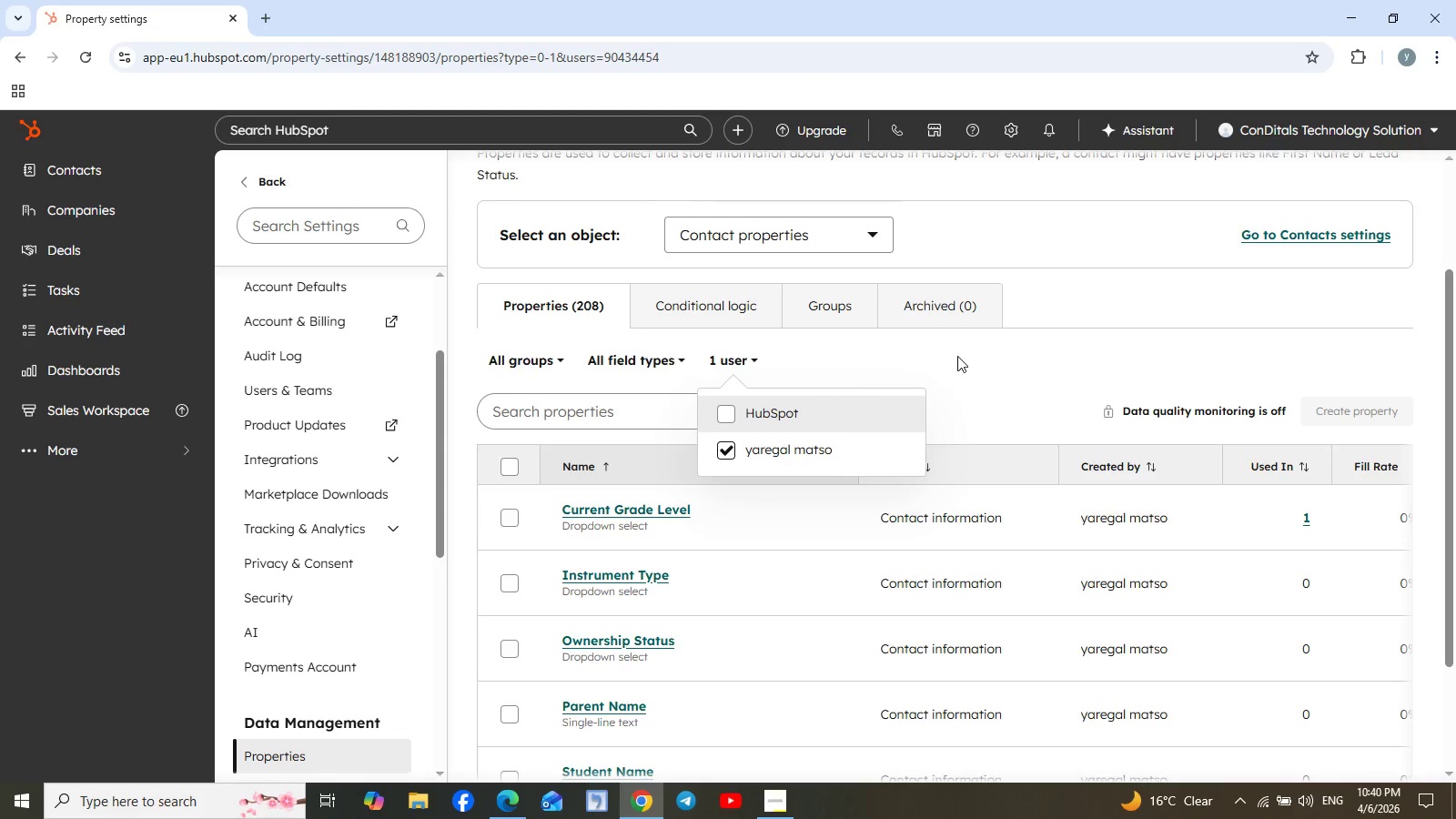 
left_click([965, 355])
 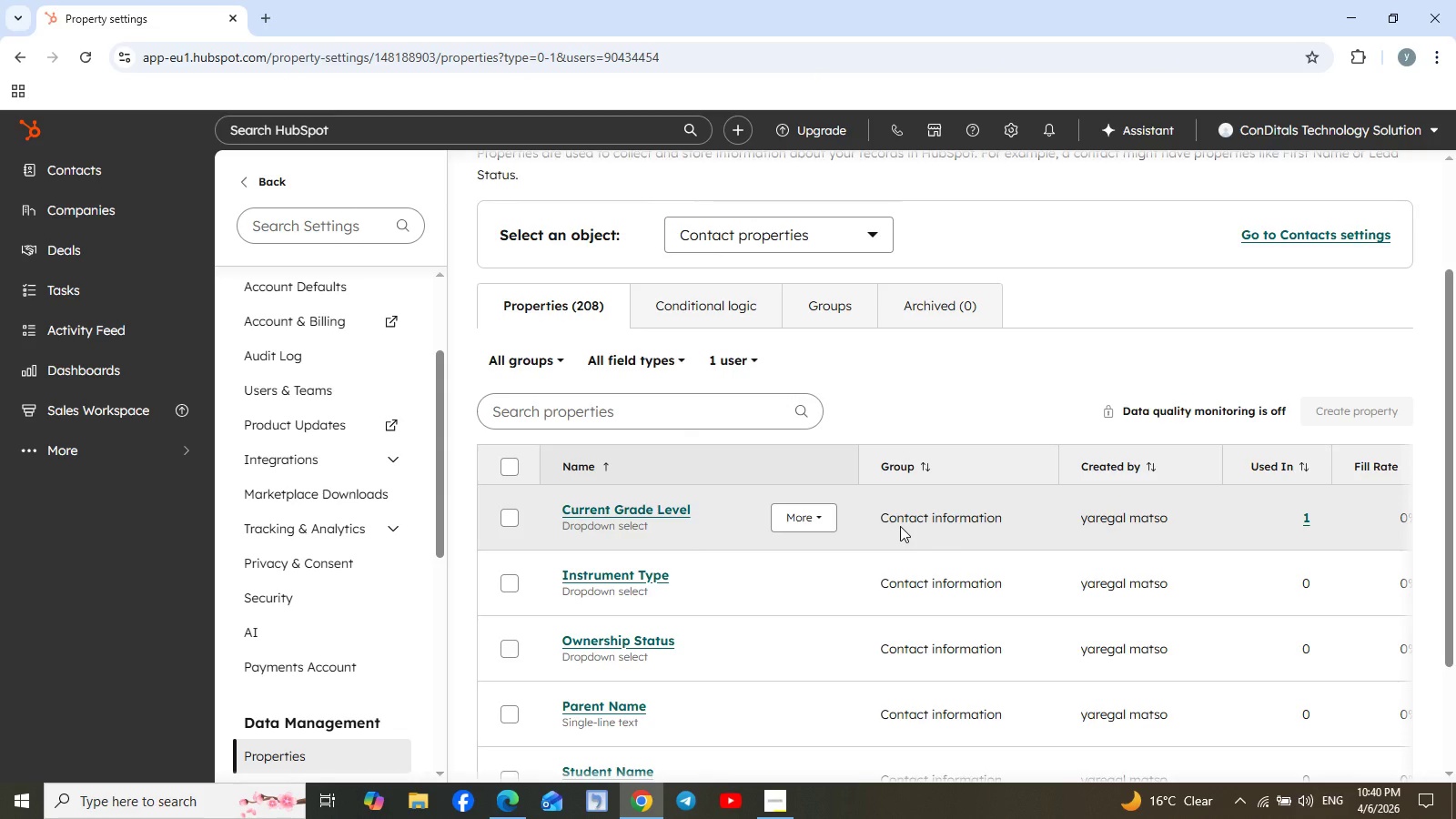 
scroll: coordinate [900, 526], scroll_direction: down, amount: 1.0
 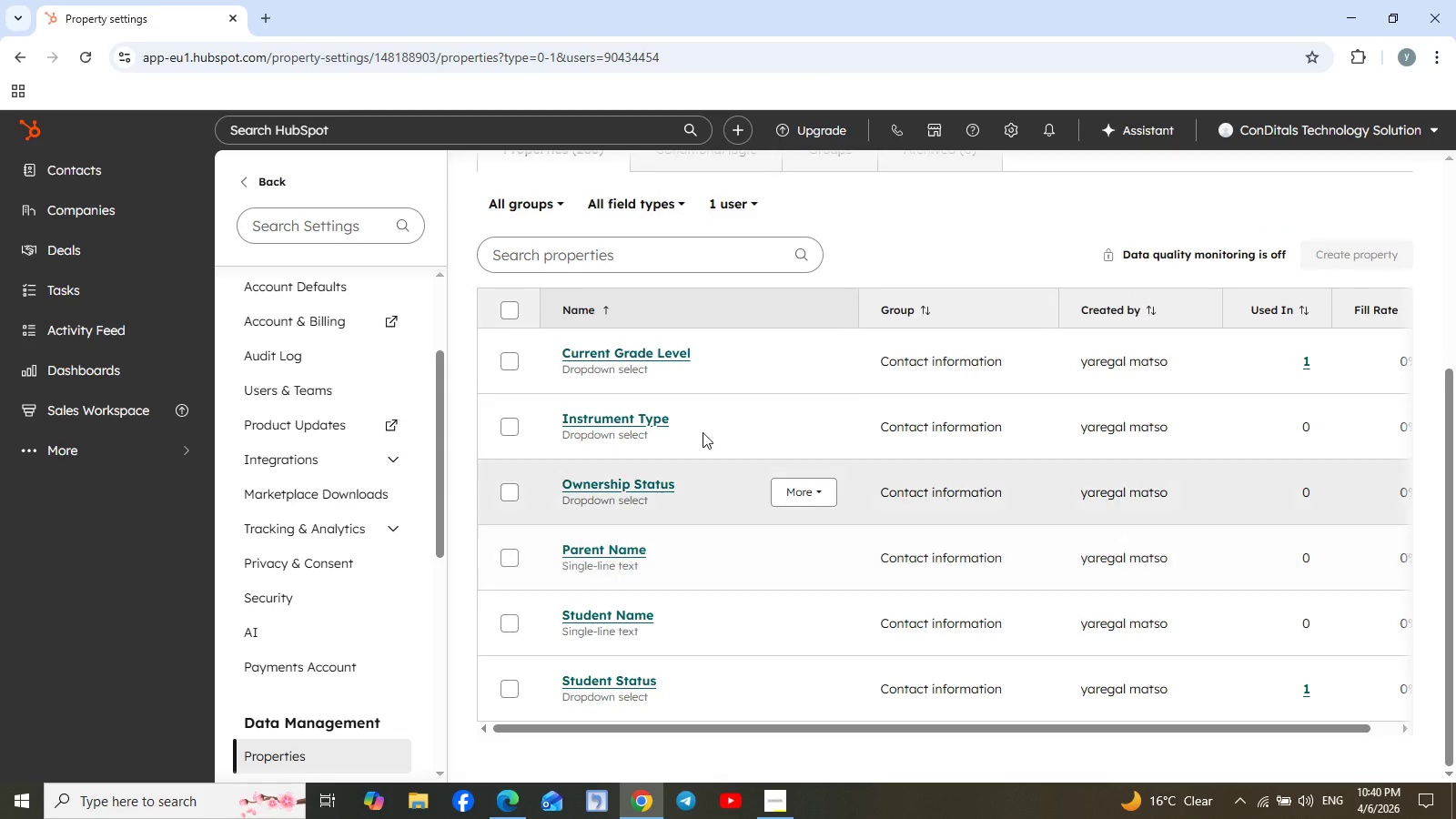 
scroll: coordinate [806, 385], scroll_direction: up, amount: 1.0
 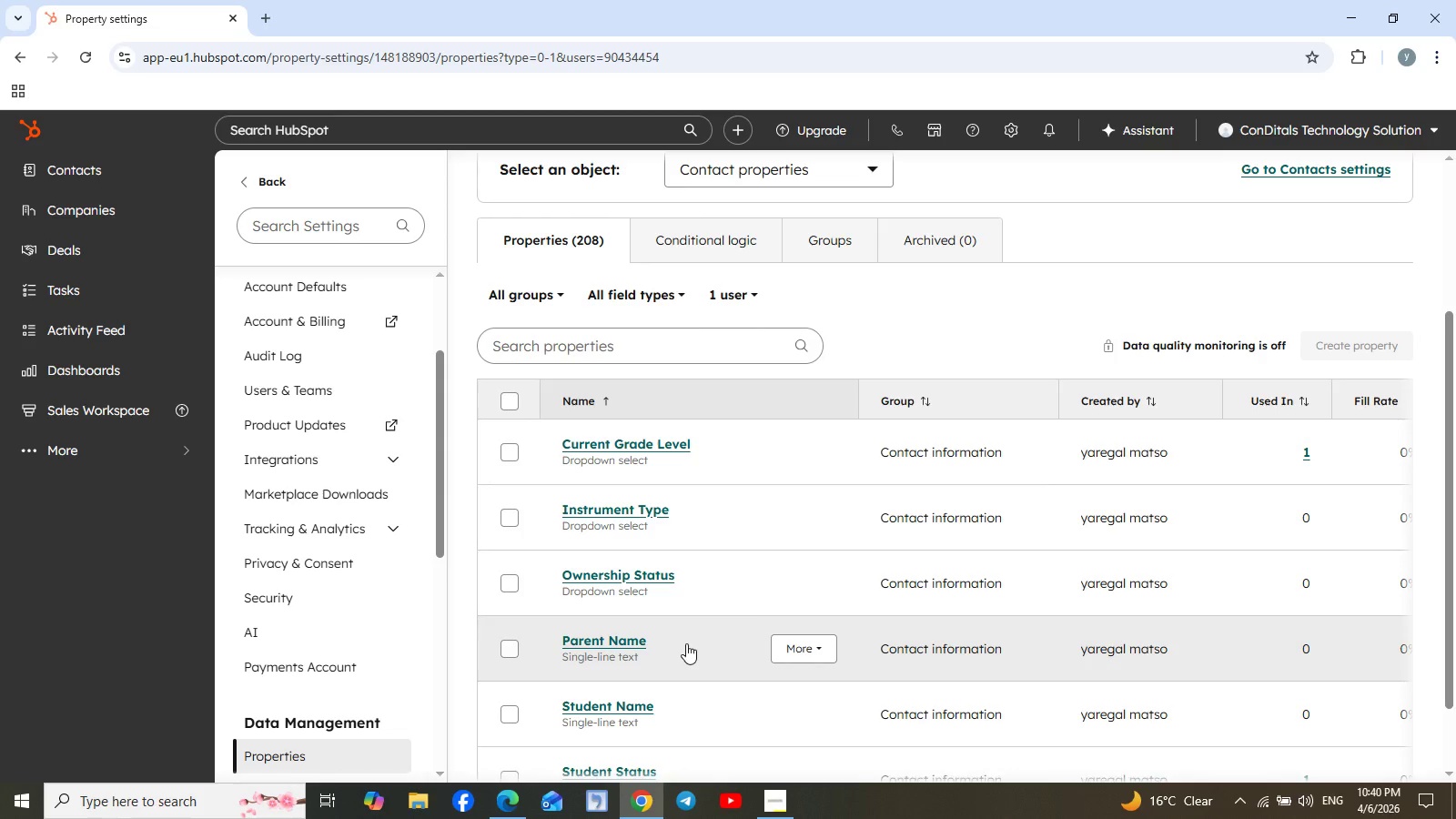 
scroll: coordinate [753, 615], scroll_direction: down, amount: 1.0
 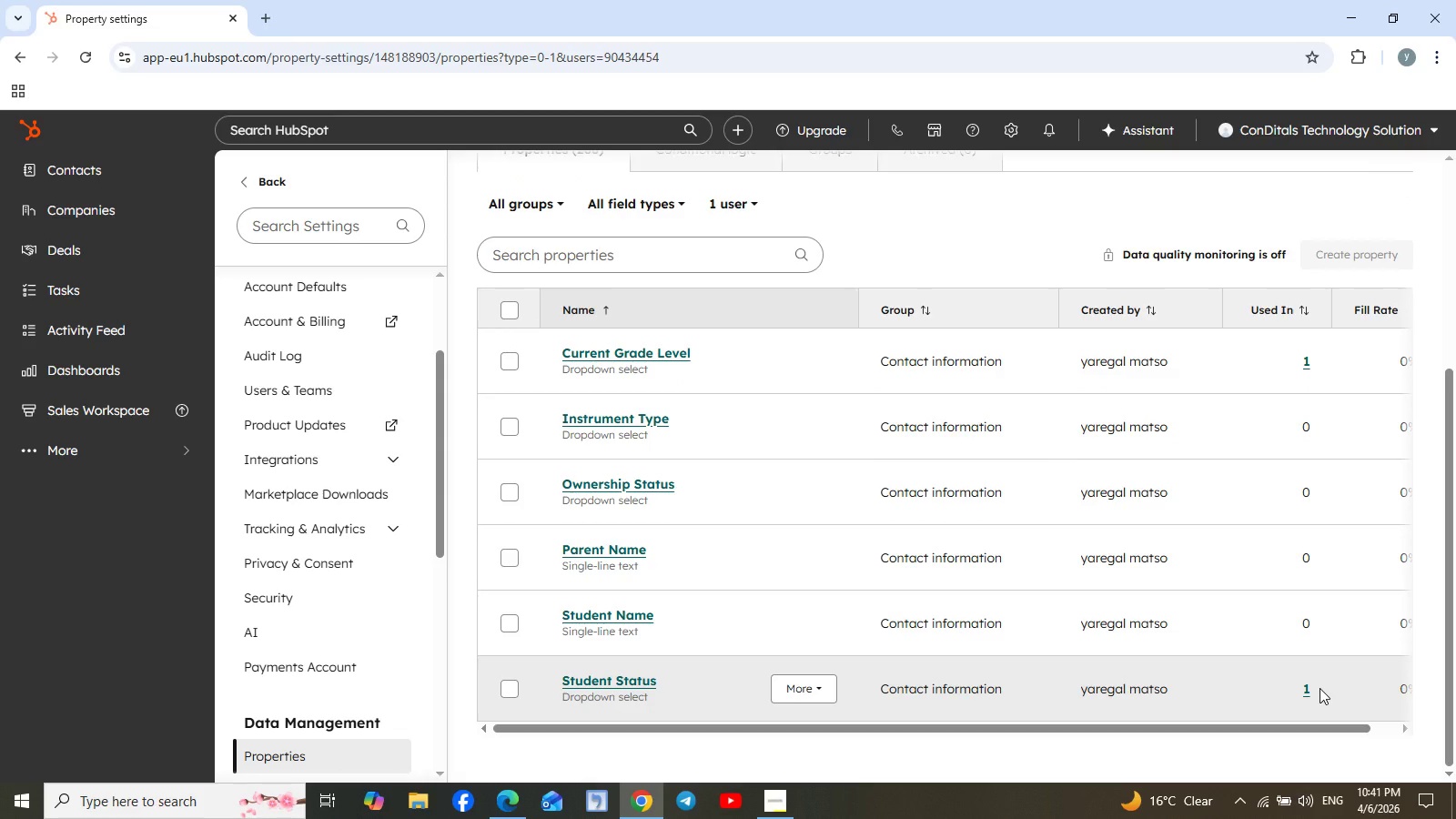 
wait(5.1)
 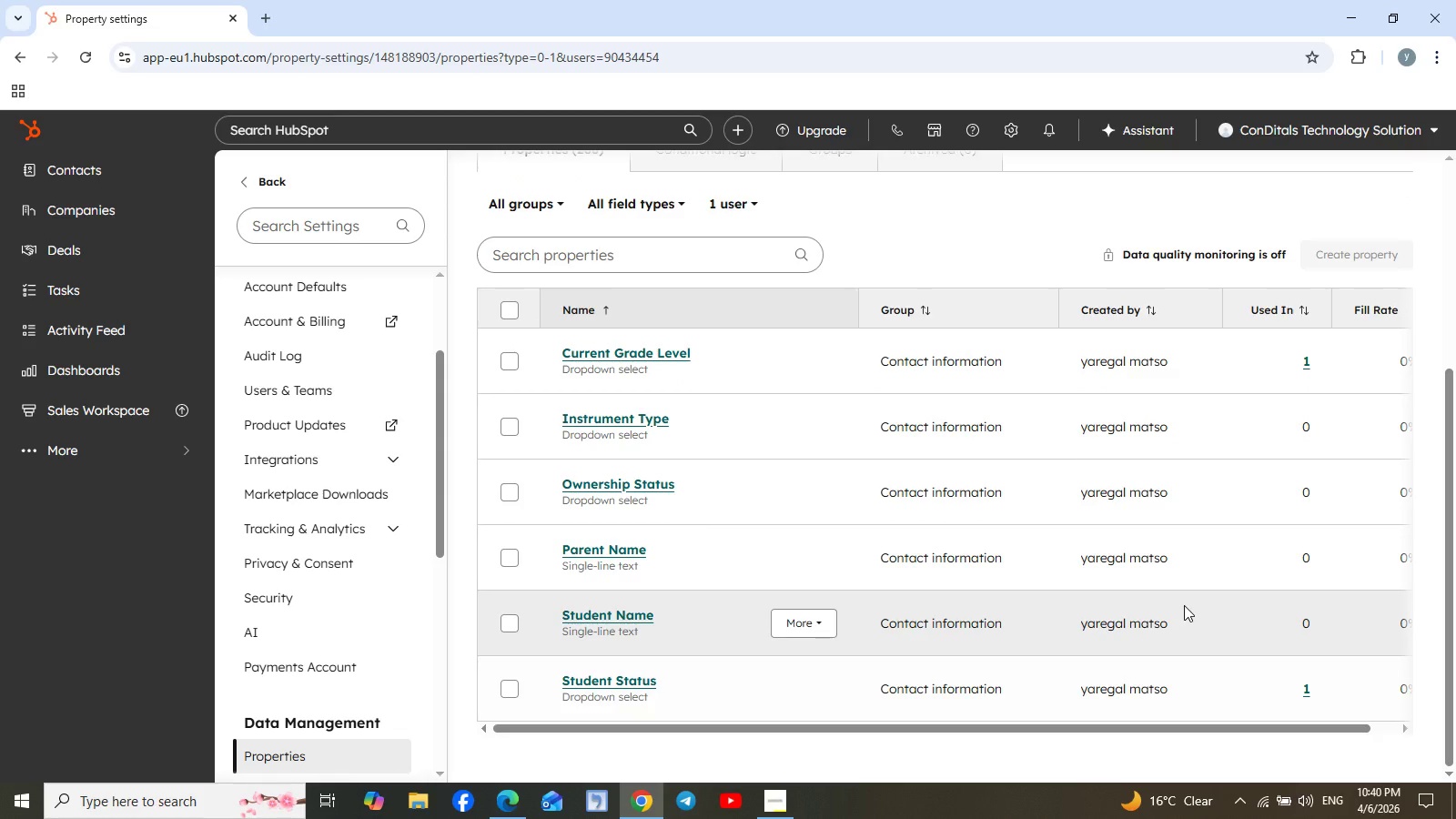 
right_click([1304, 688])
 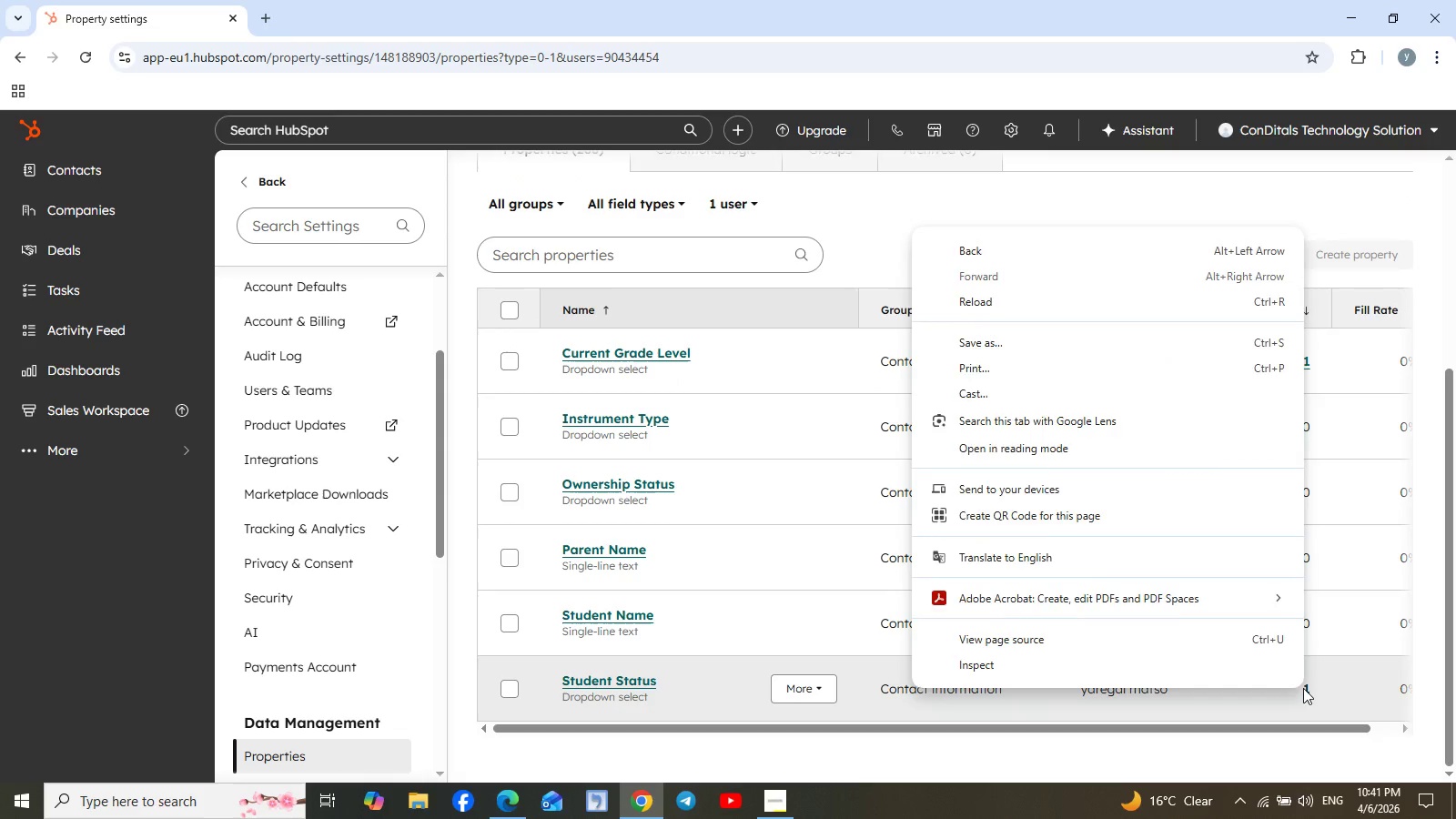 
left_click([1303, 688])
 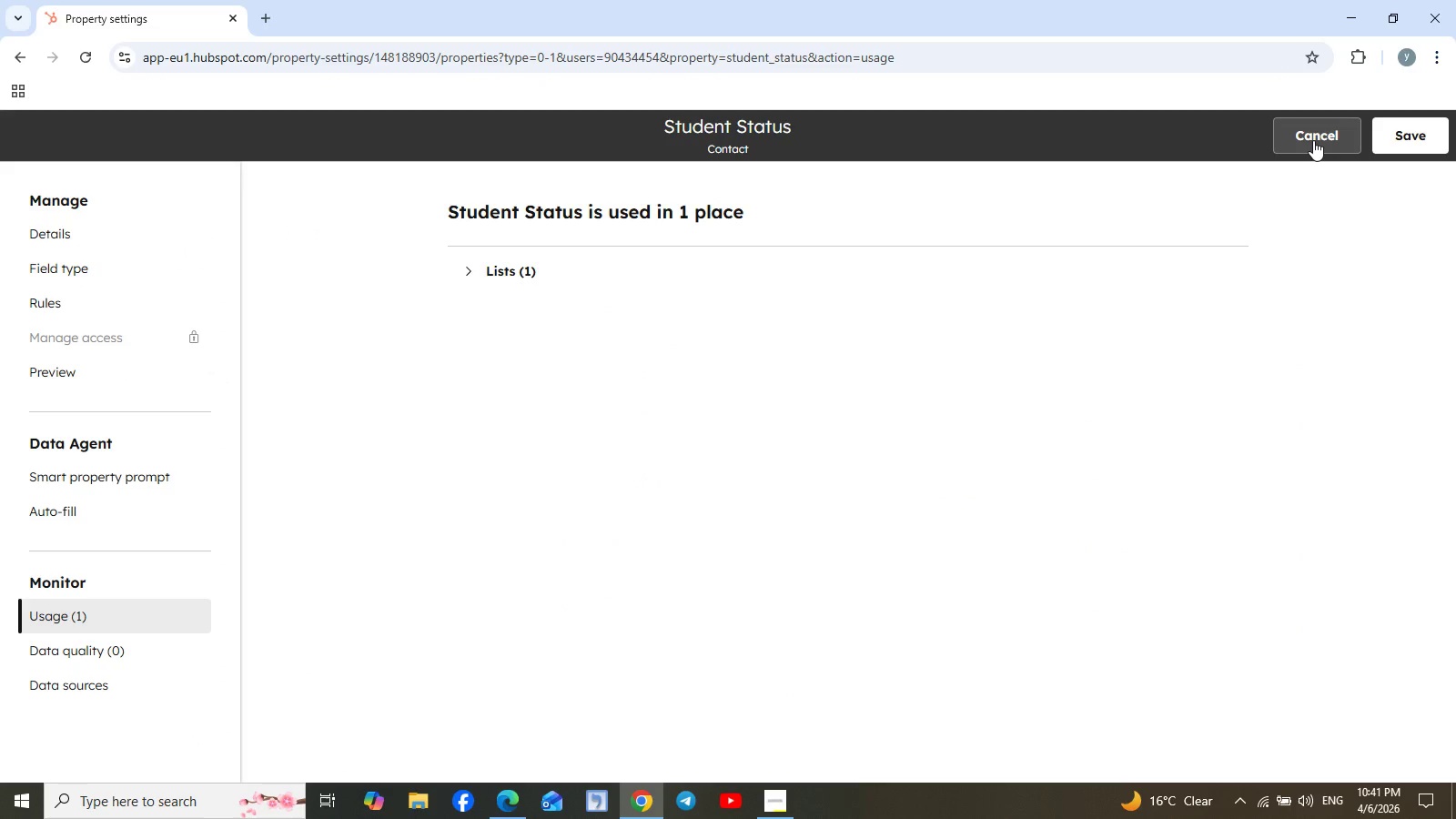 
wait(12.52)
 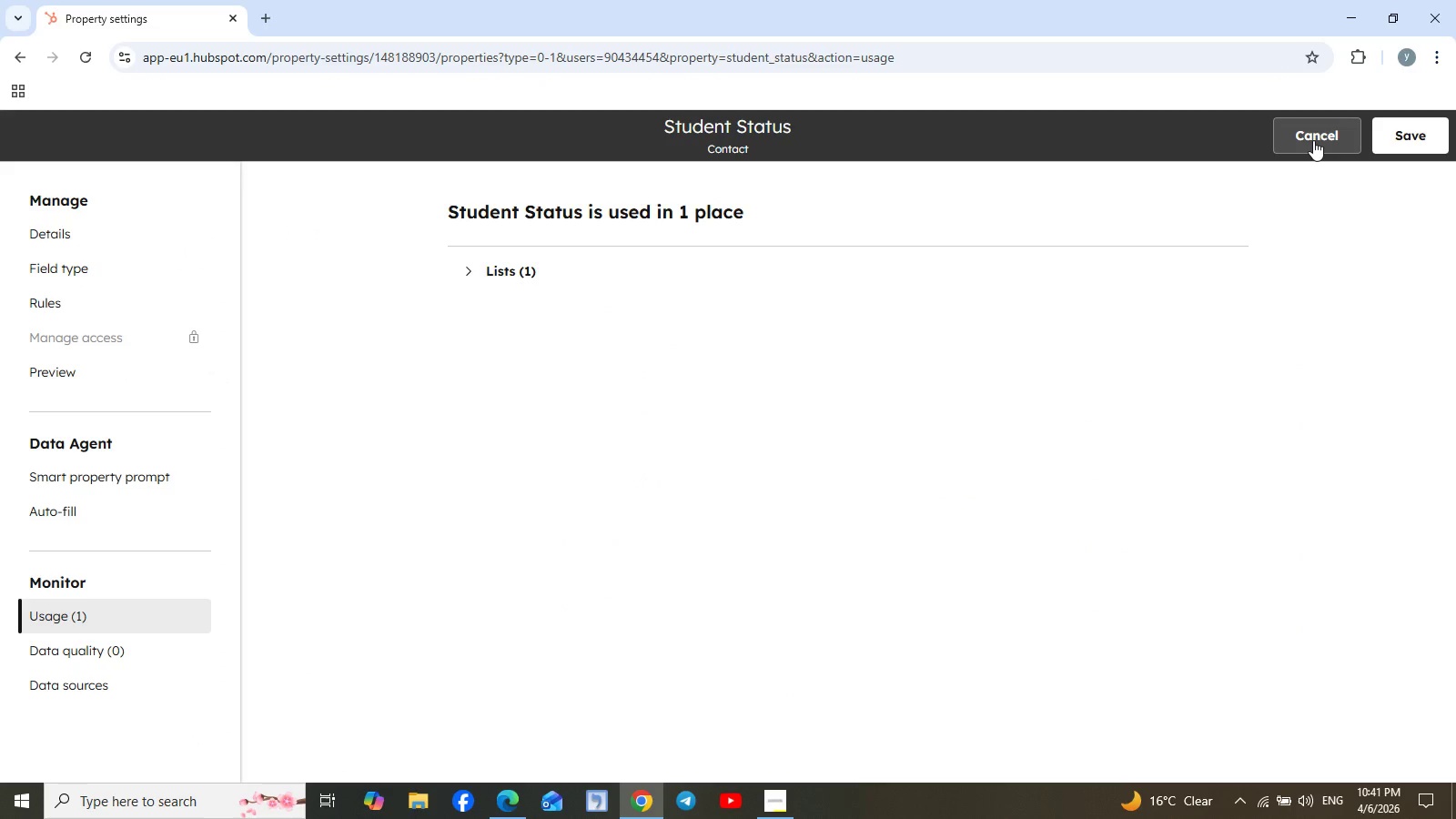 
left_click([1215, 290])
 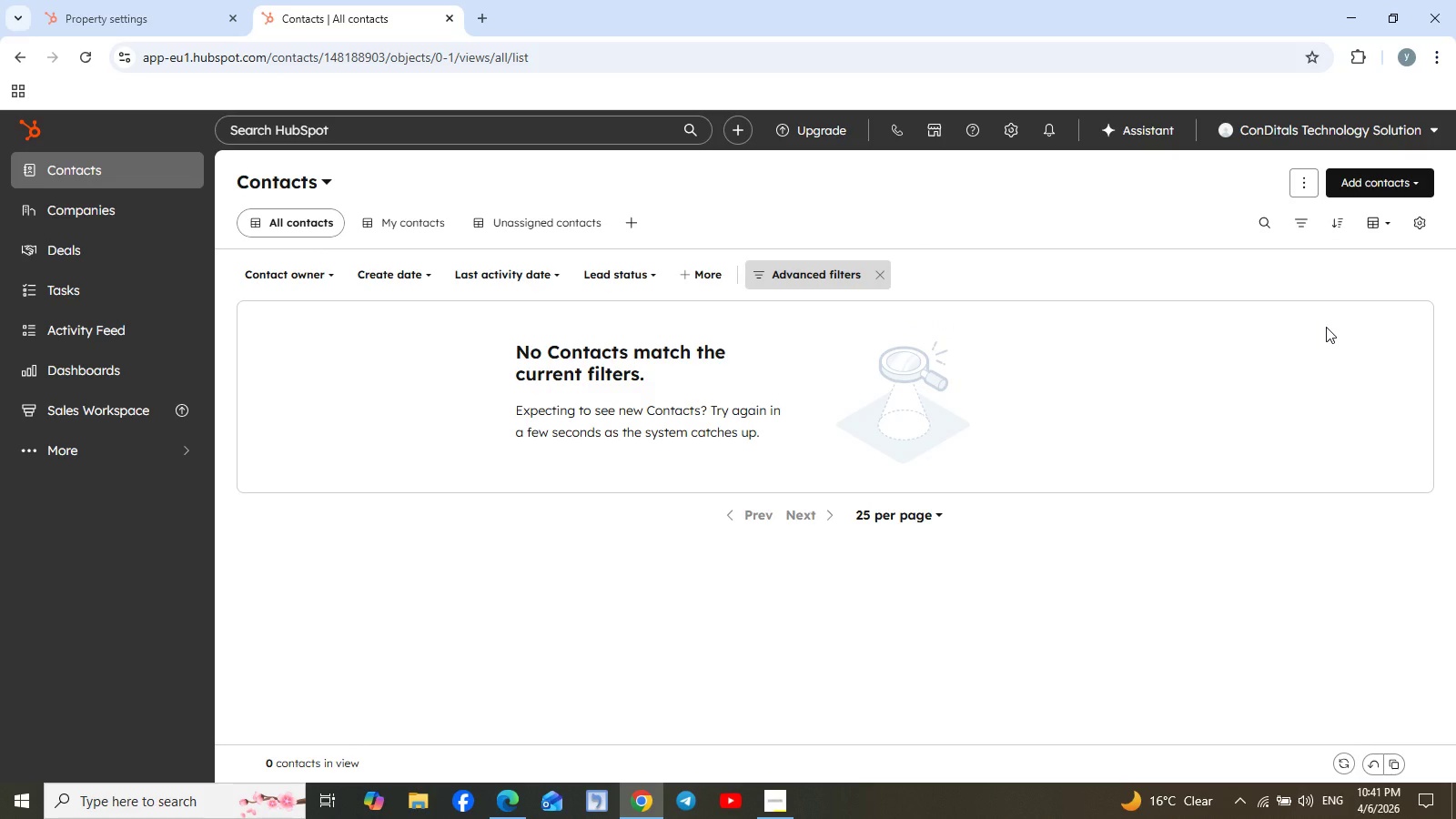 
wait(23.16)
 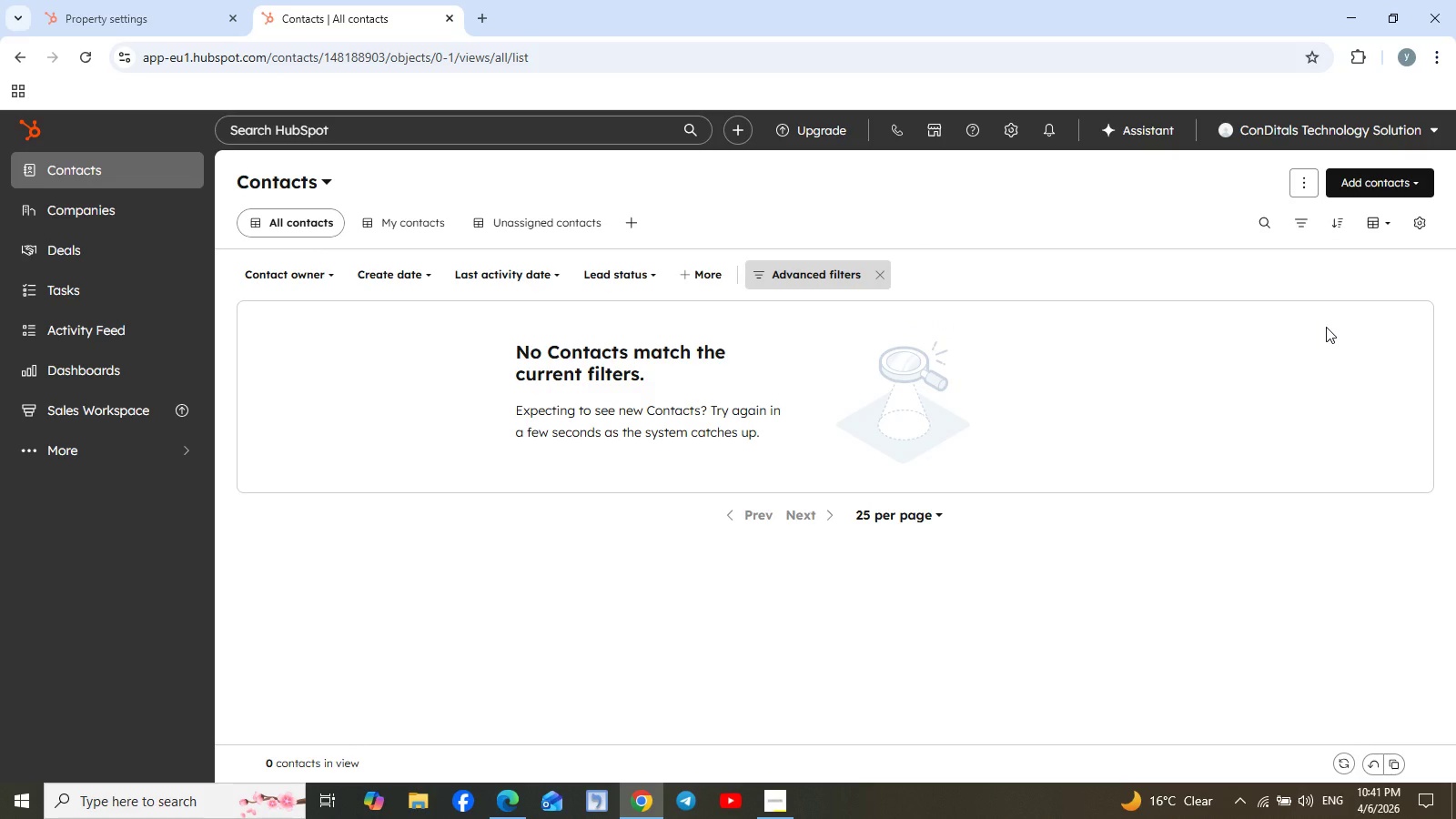 
left_click([1369, 180])
 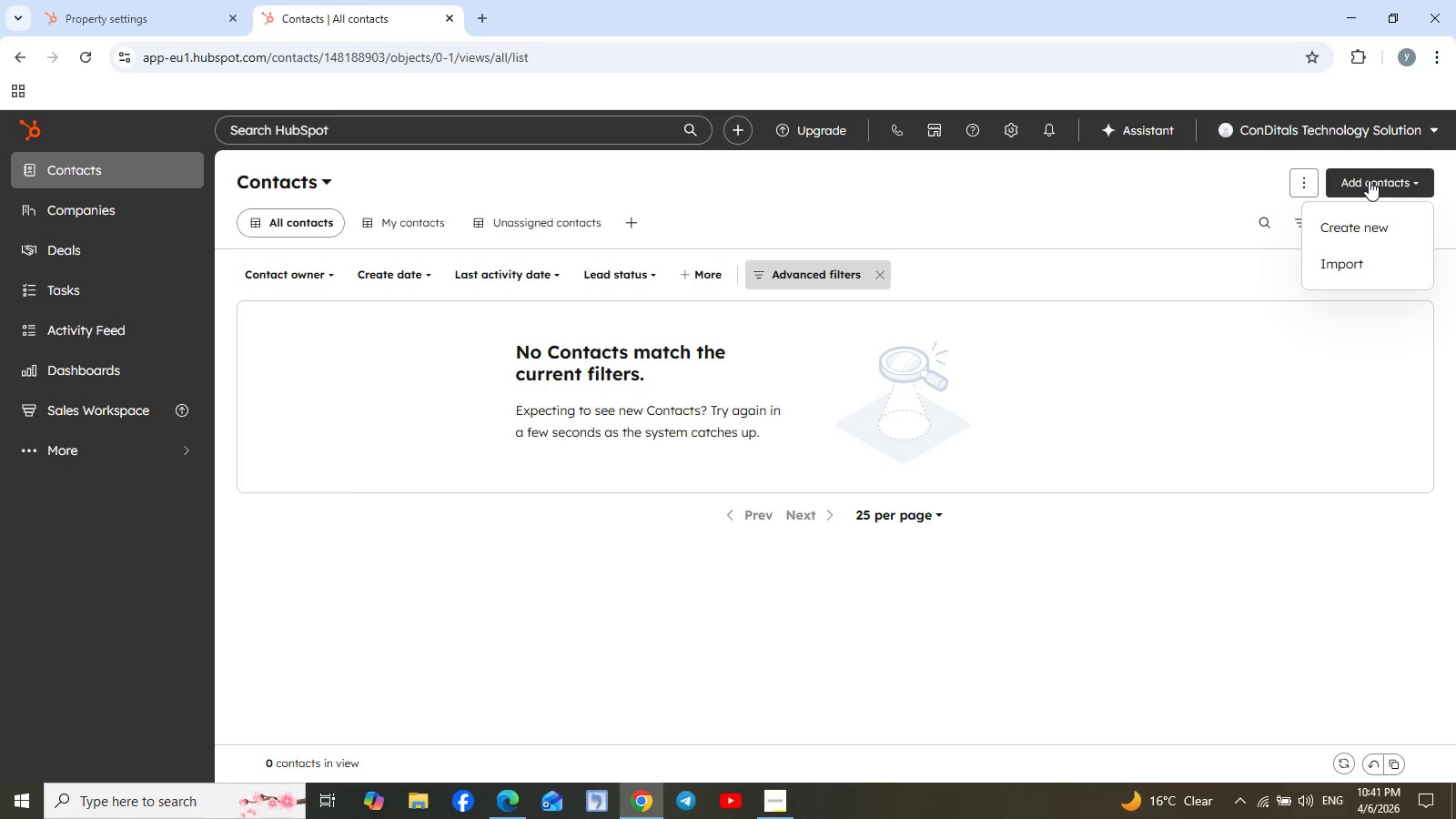 
left_click([1360, 228])
 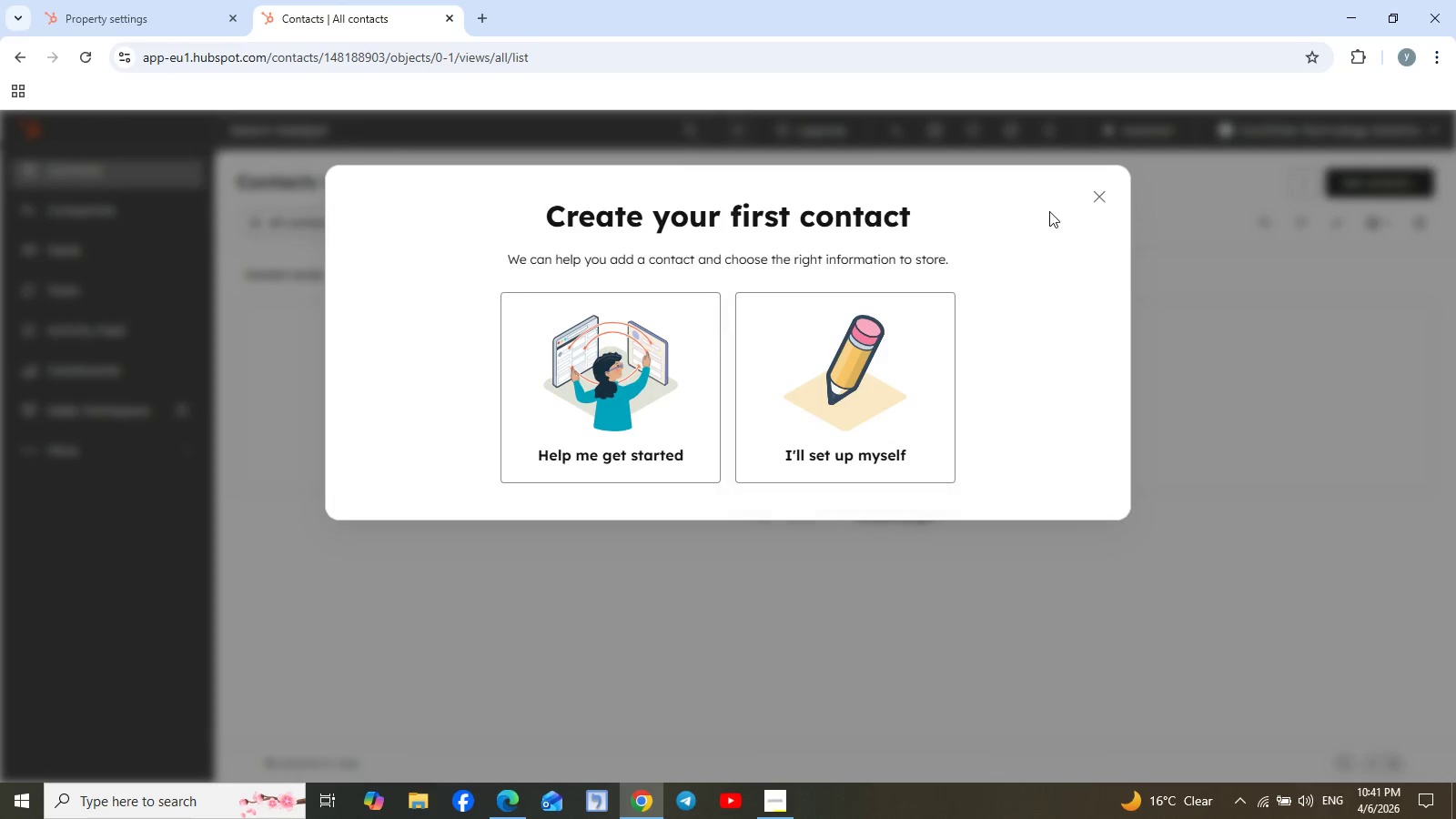 
left_click([1100, 196])
 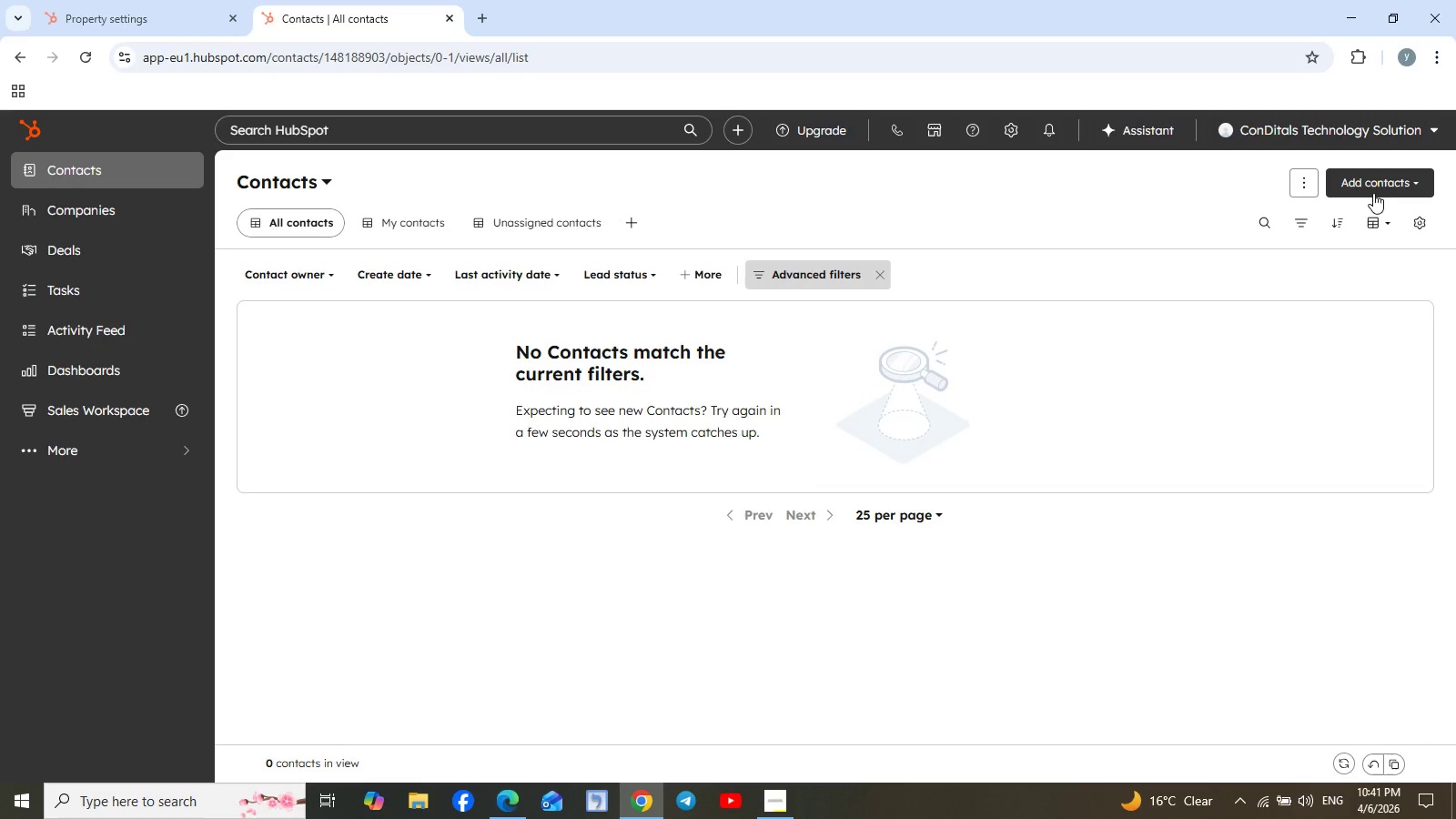 
left_click([1362, 177])
 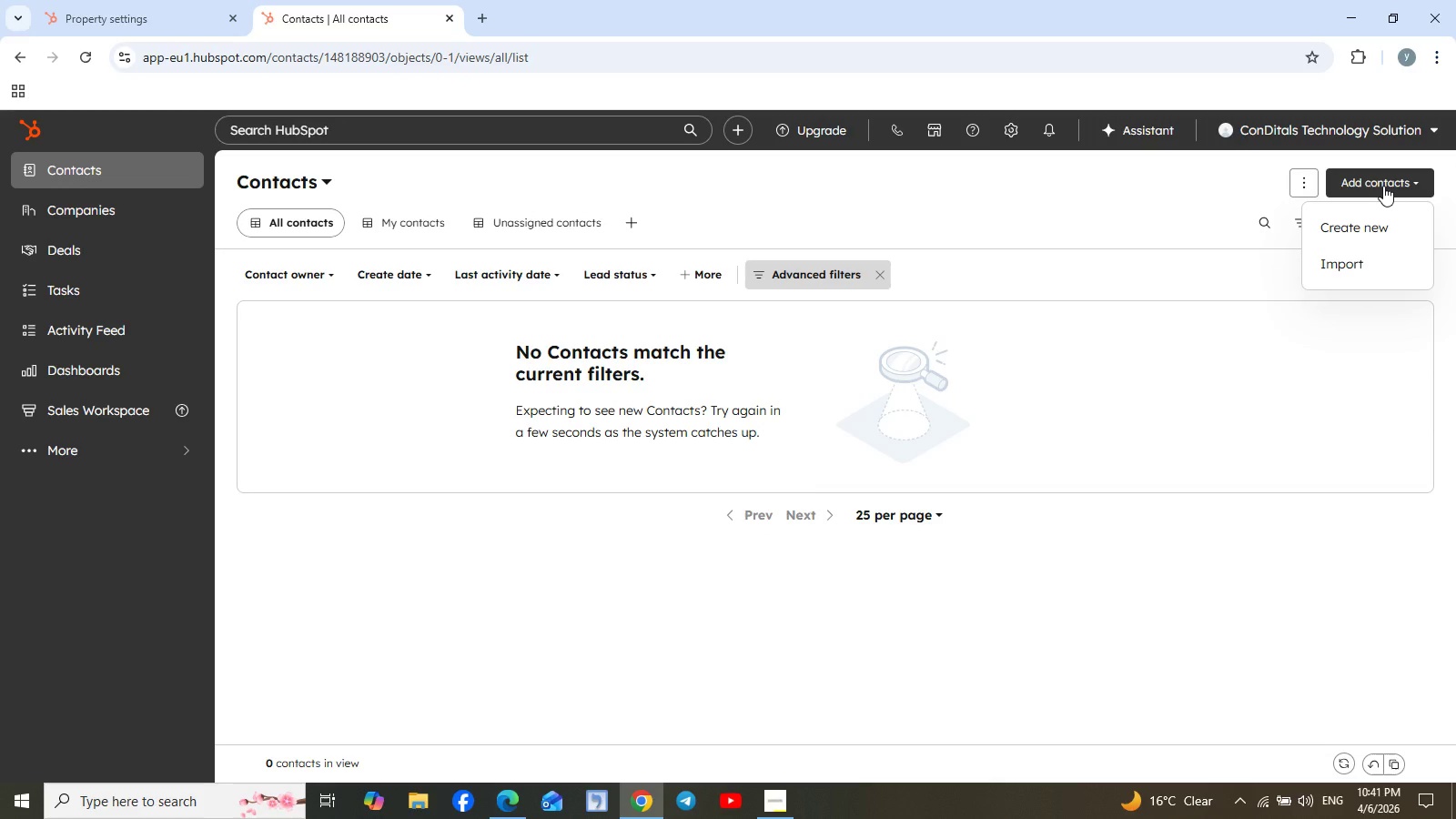 
left_click([1384, 185])
 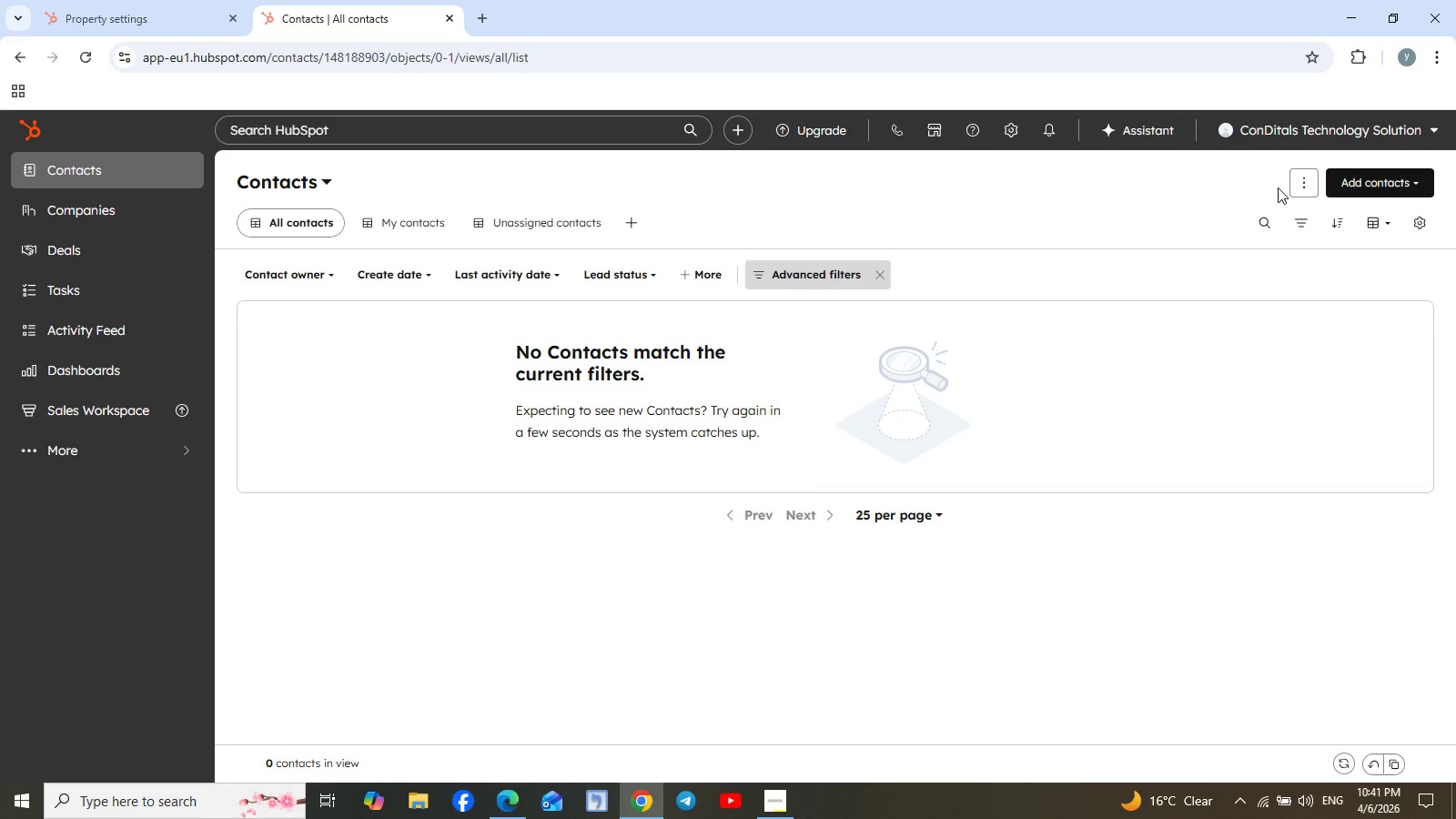 
left_click([1278, 187])
 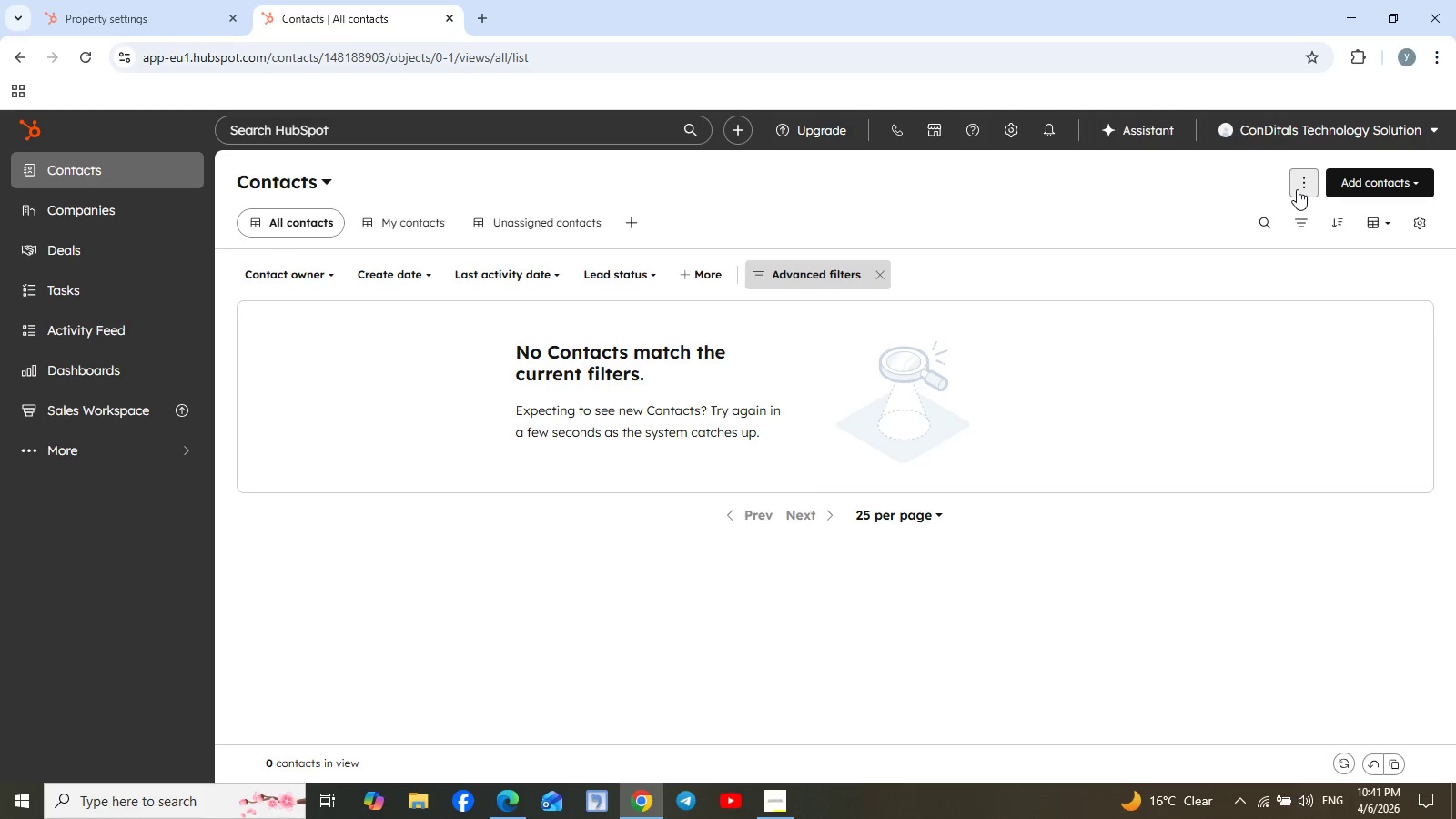 
left_click([1297, 187])
 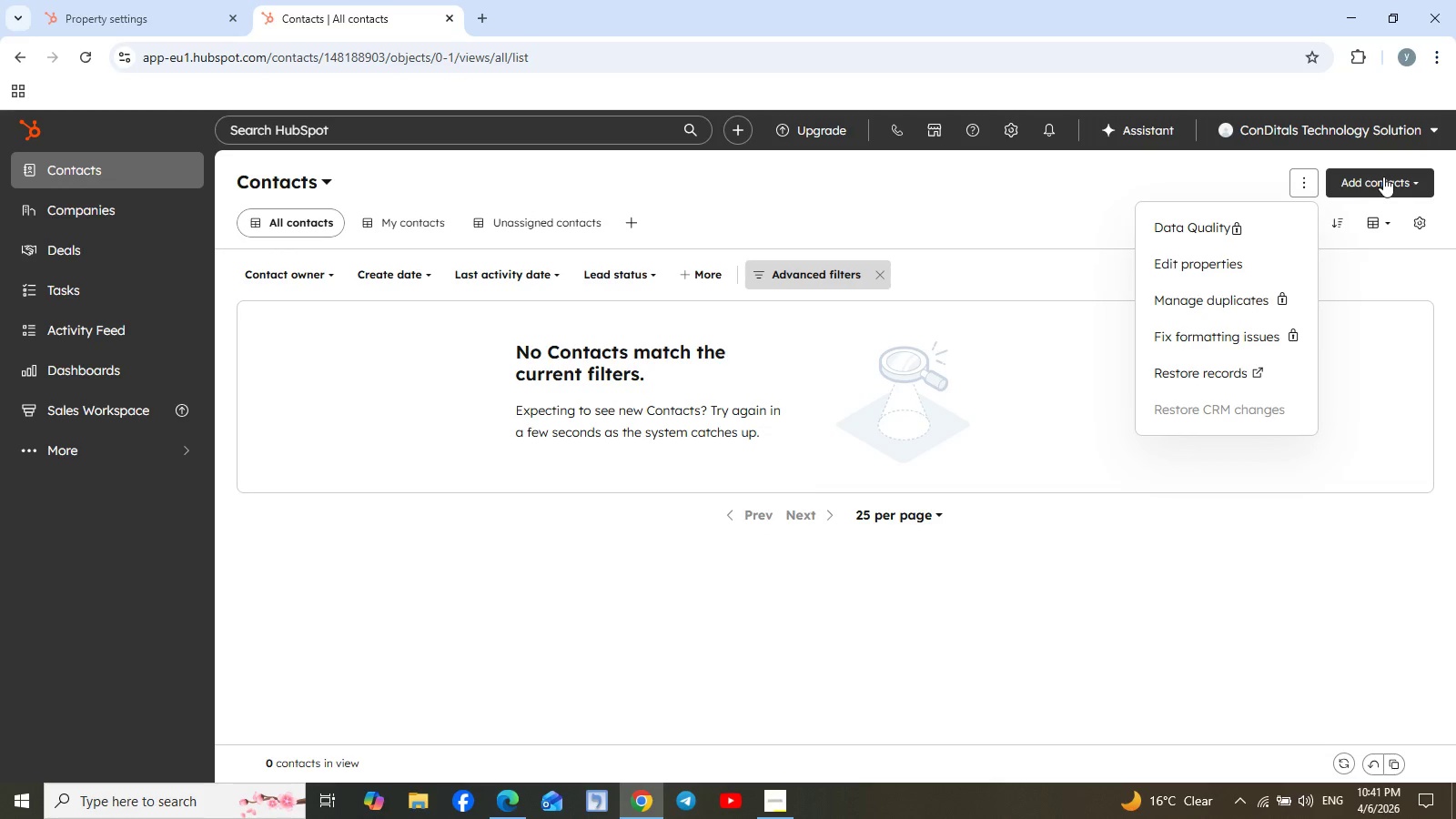 
left_click([1392, 176])
 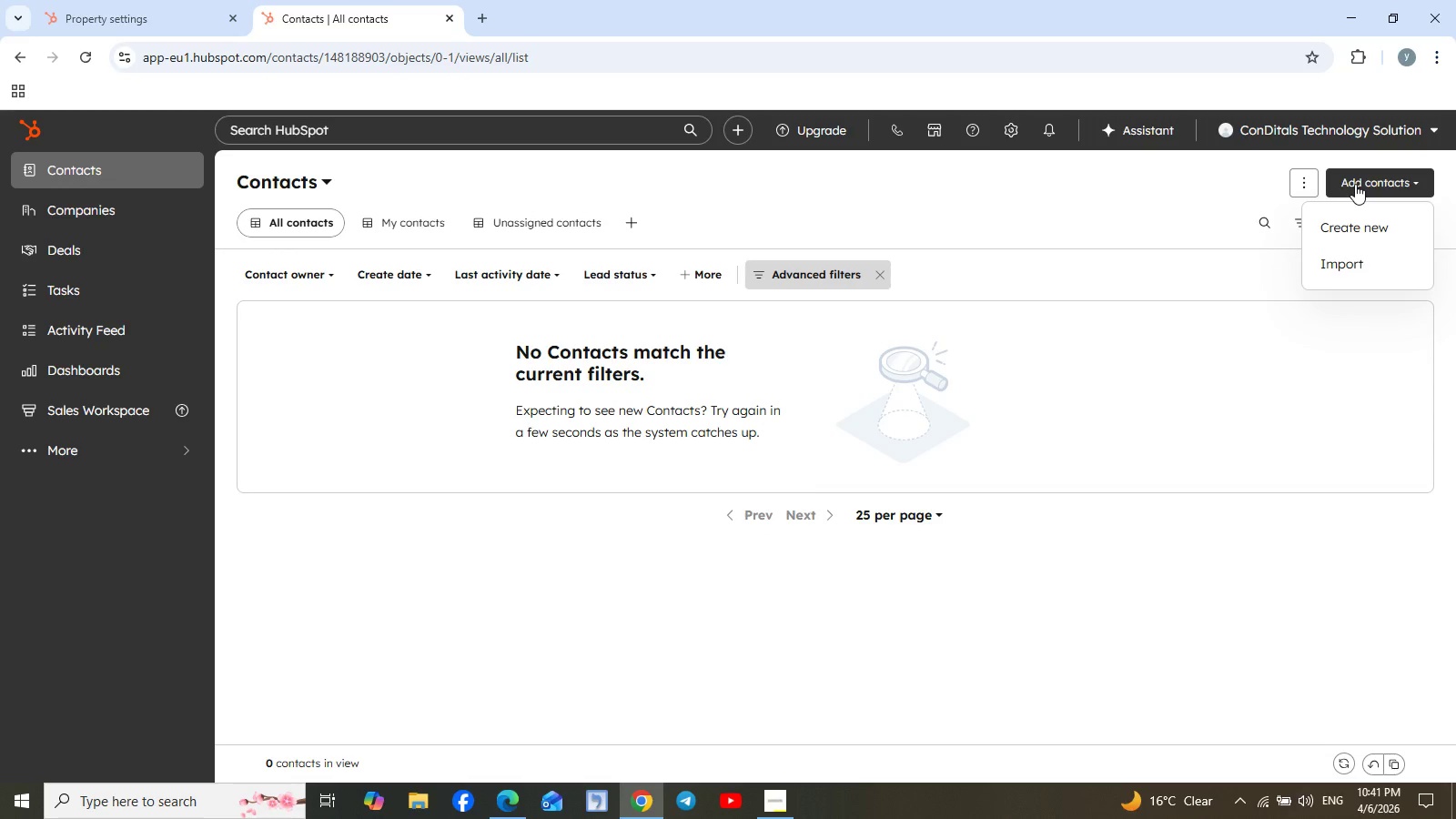 
left_click([1355, 184])
 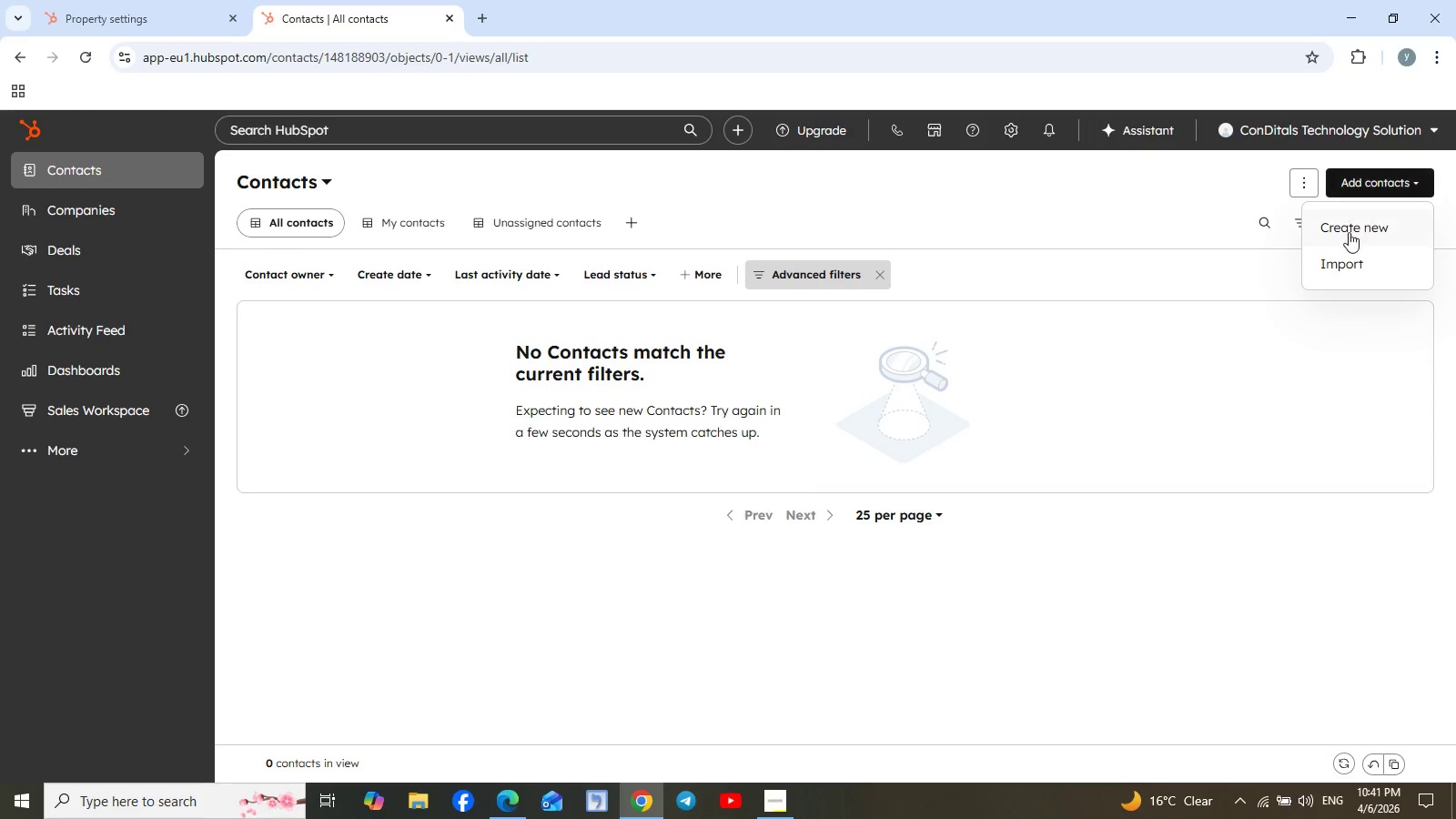 
left_click([1345, 238])
 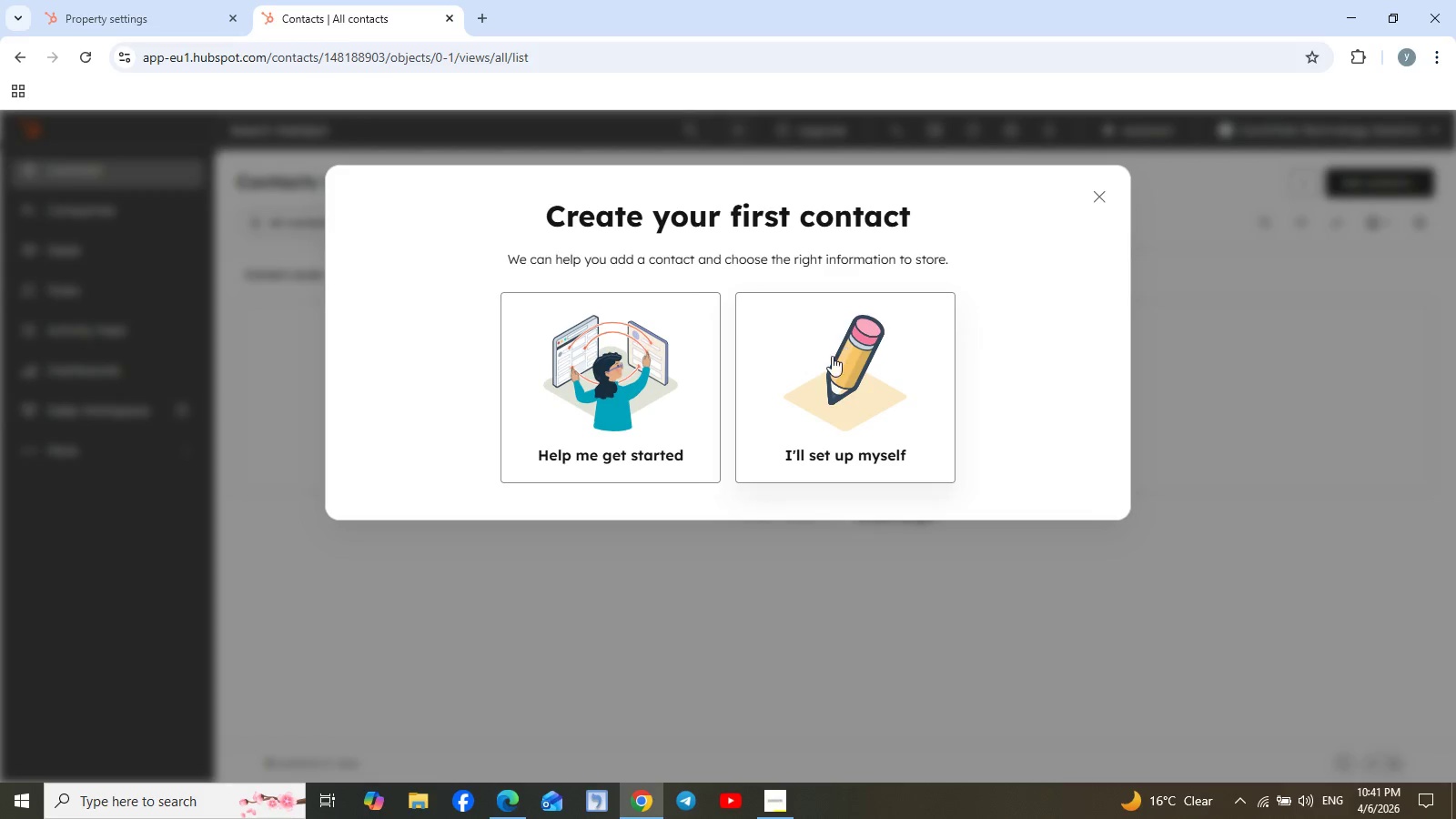 
left_click([824, 359])
 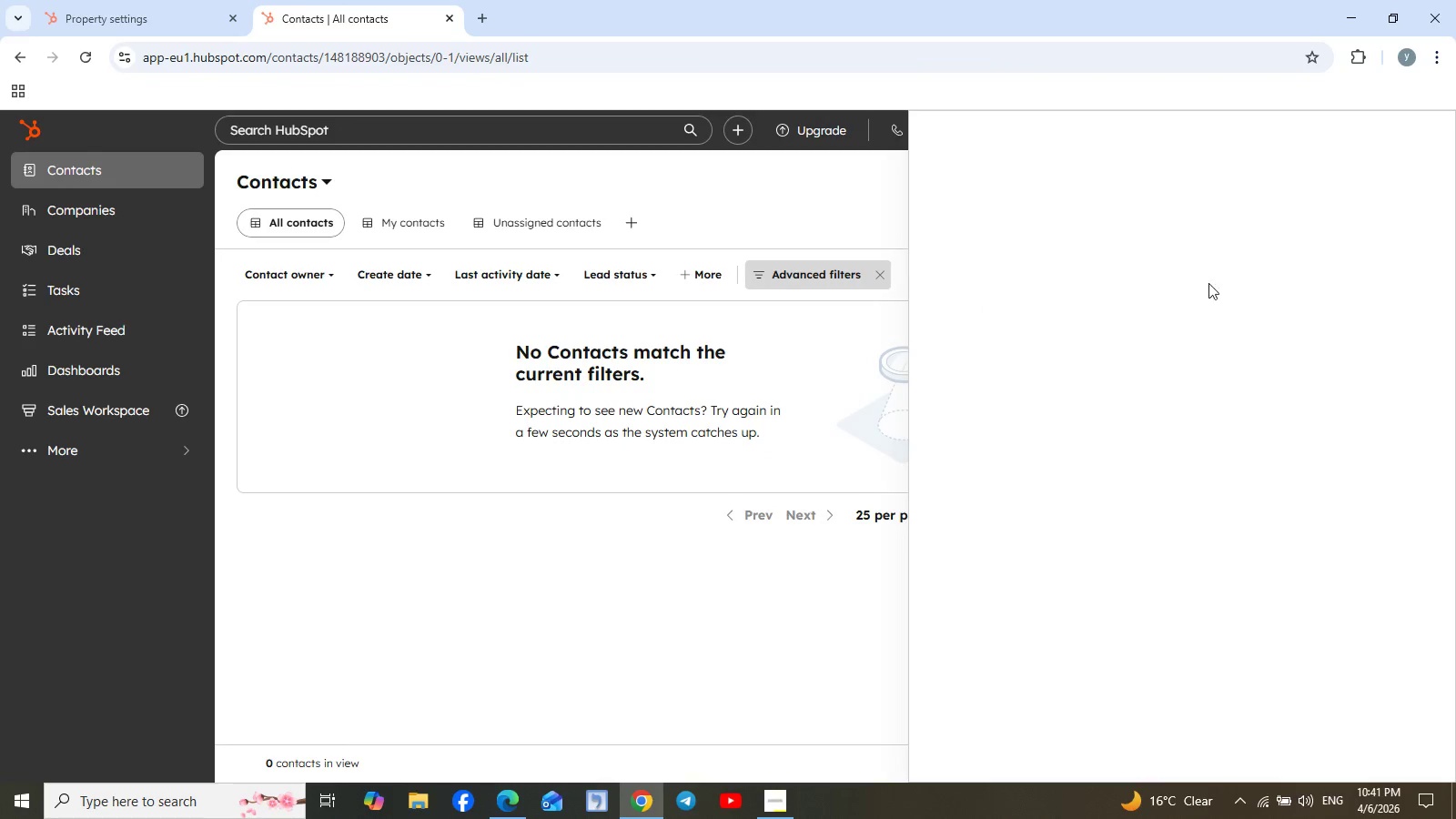 
mouse_move([1242, 272])
 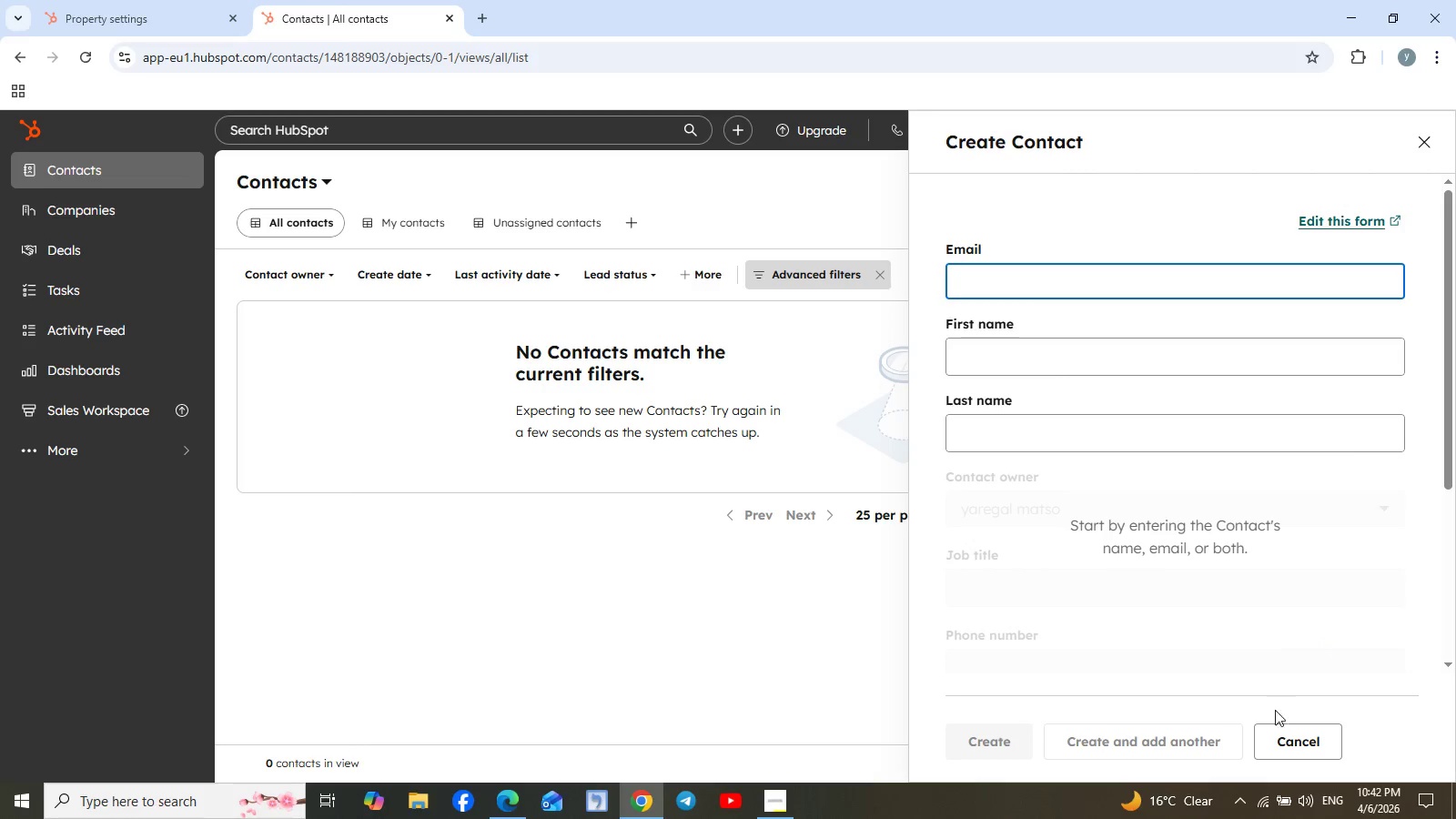 
wait(36.68)
 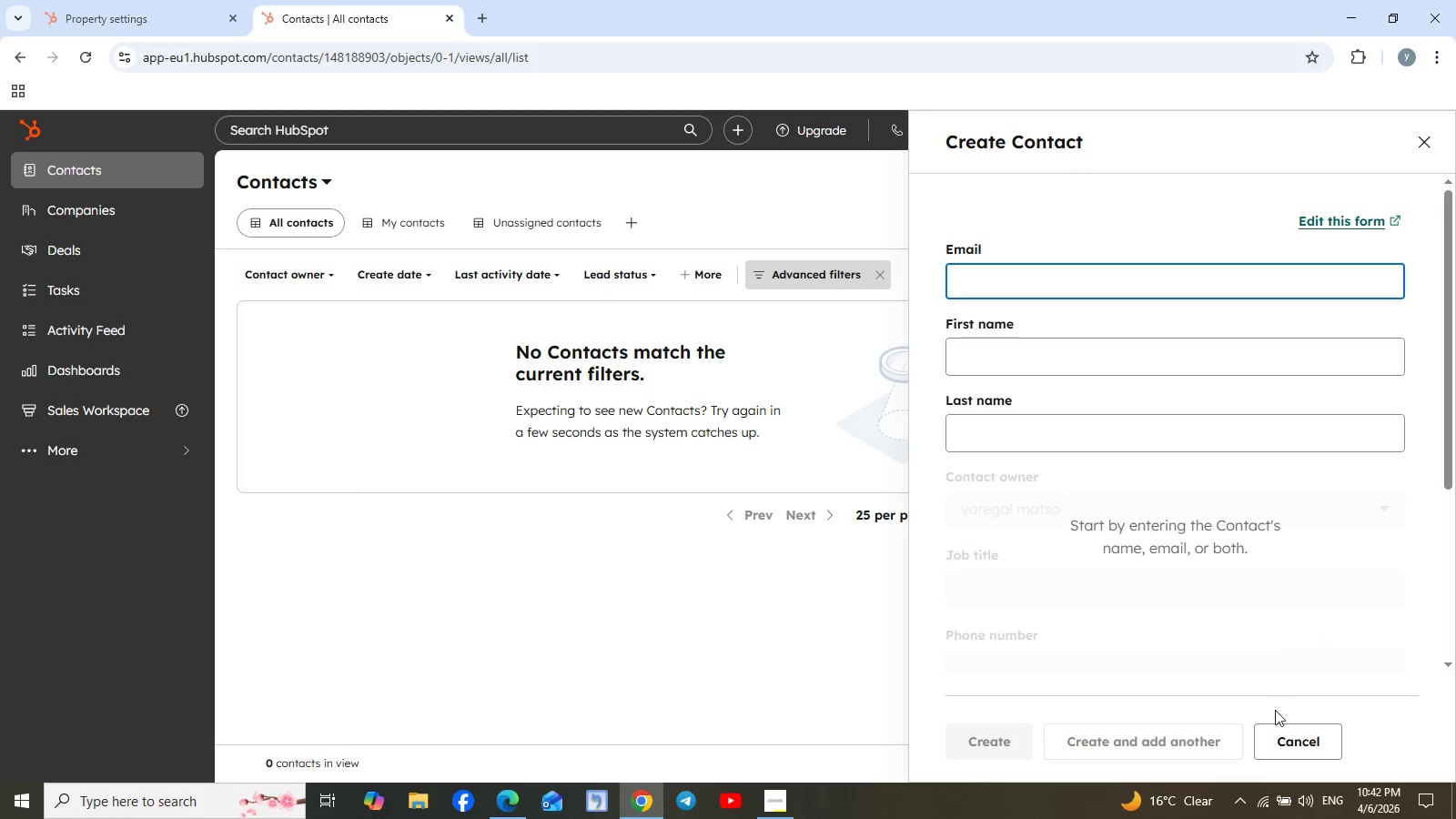 
left_click([1287, 743])
 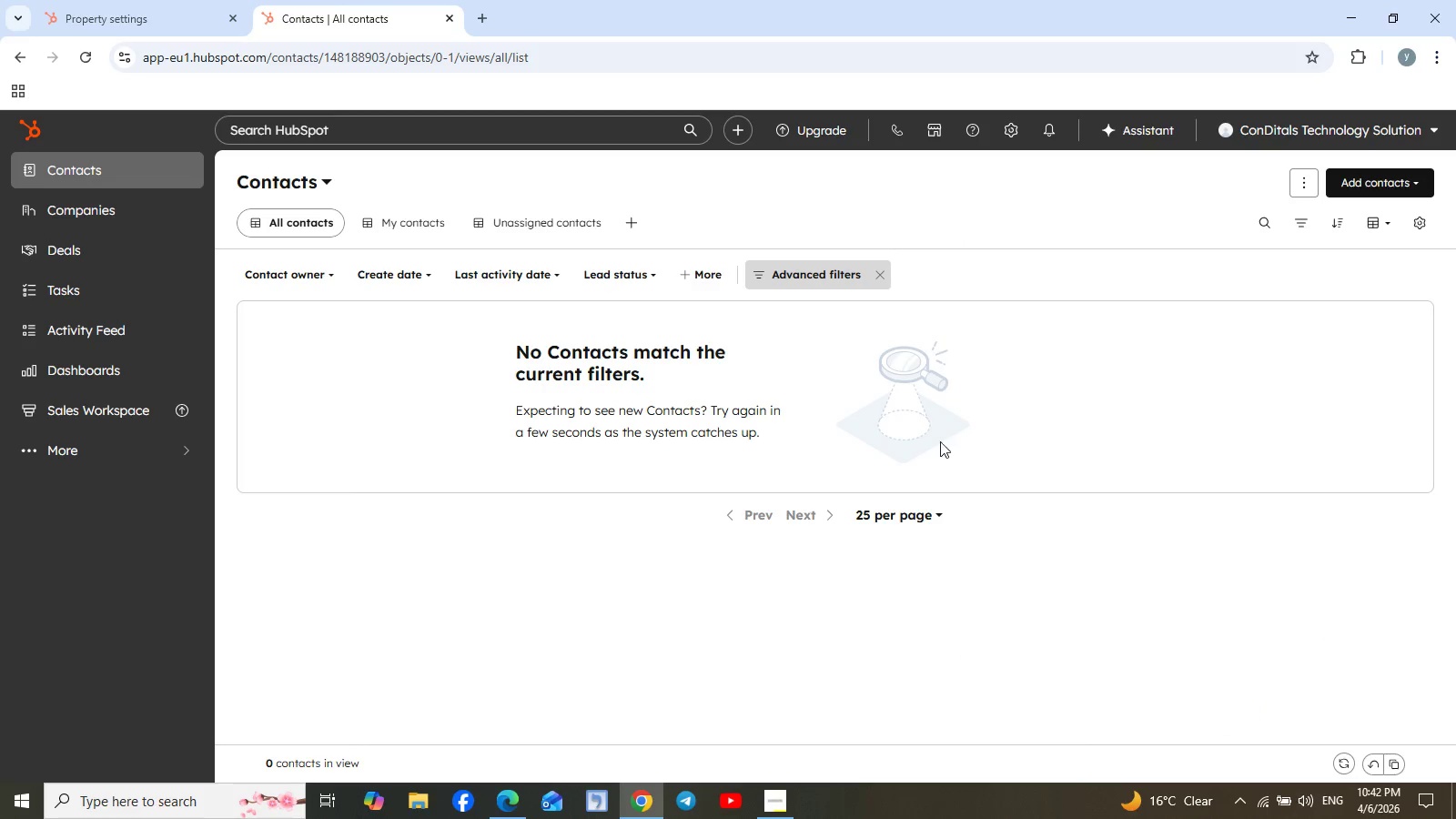 
scroll: coordinate [744, 472], scroll_direction: down, amount: 2.0
 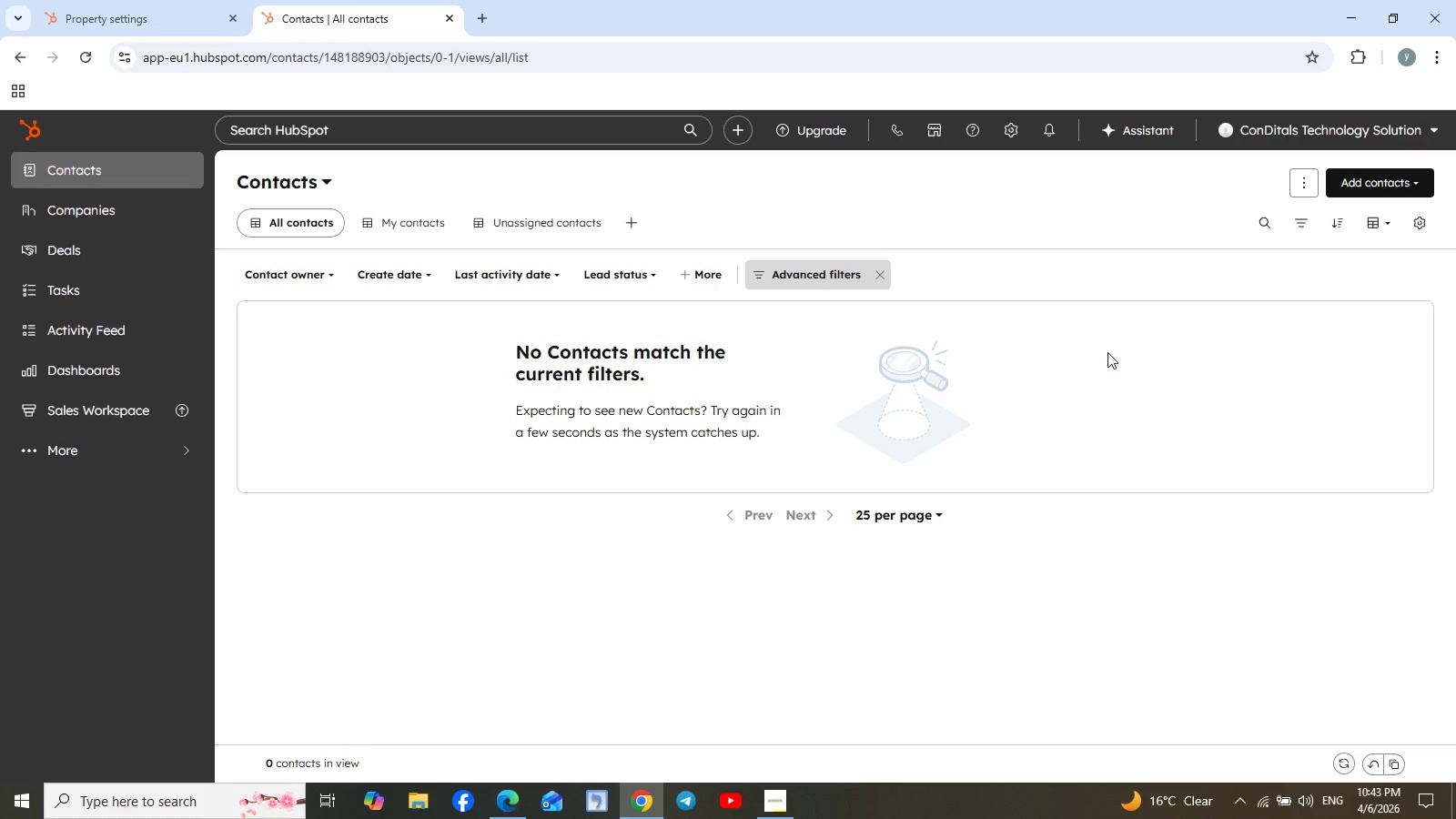 
wait(37.27)
 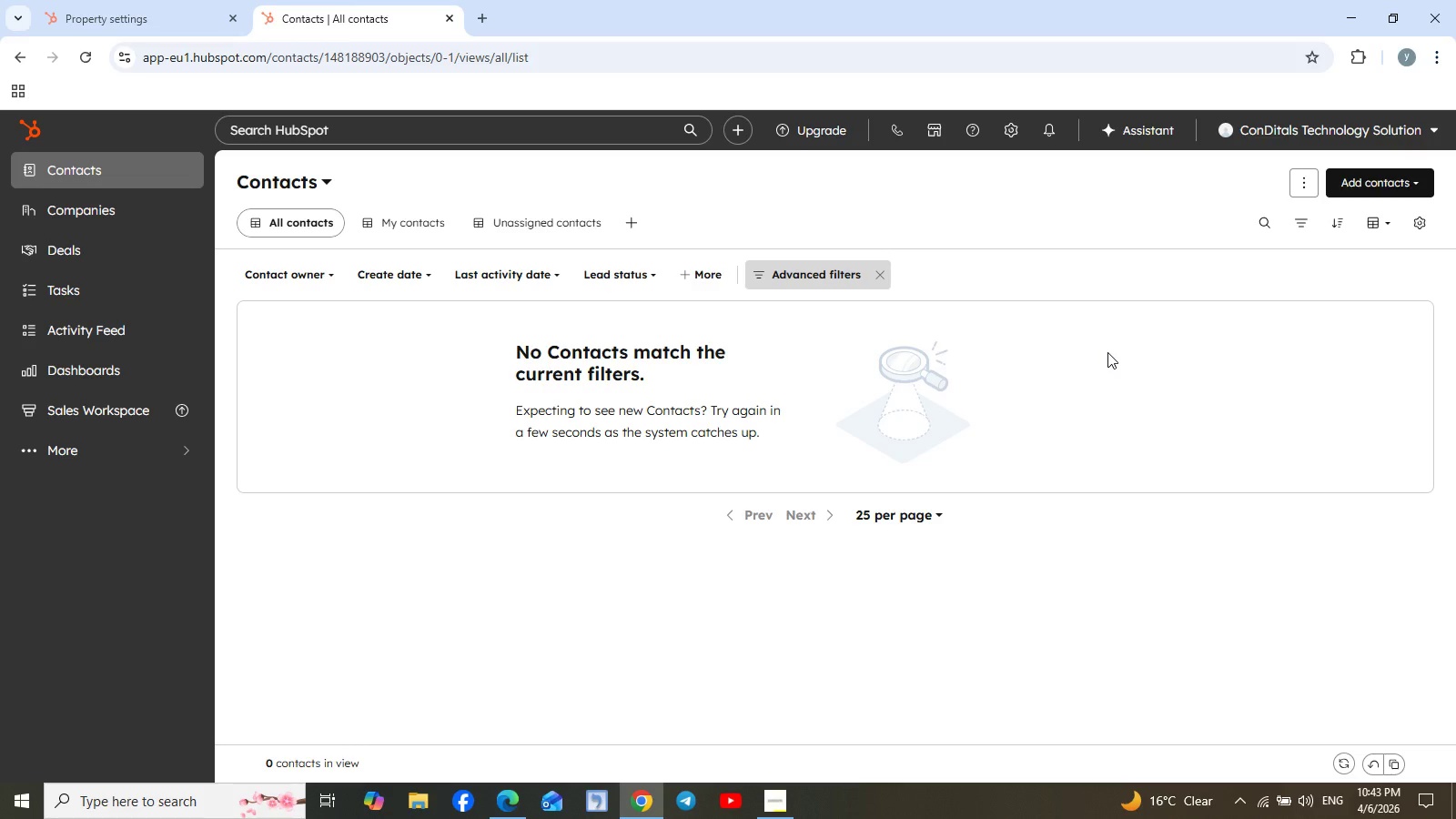 
scroll: coordinate [489, 380], scroll_direction: up, amount: 2.0
 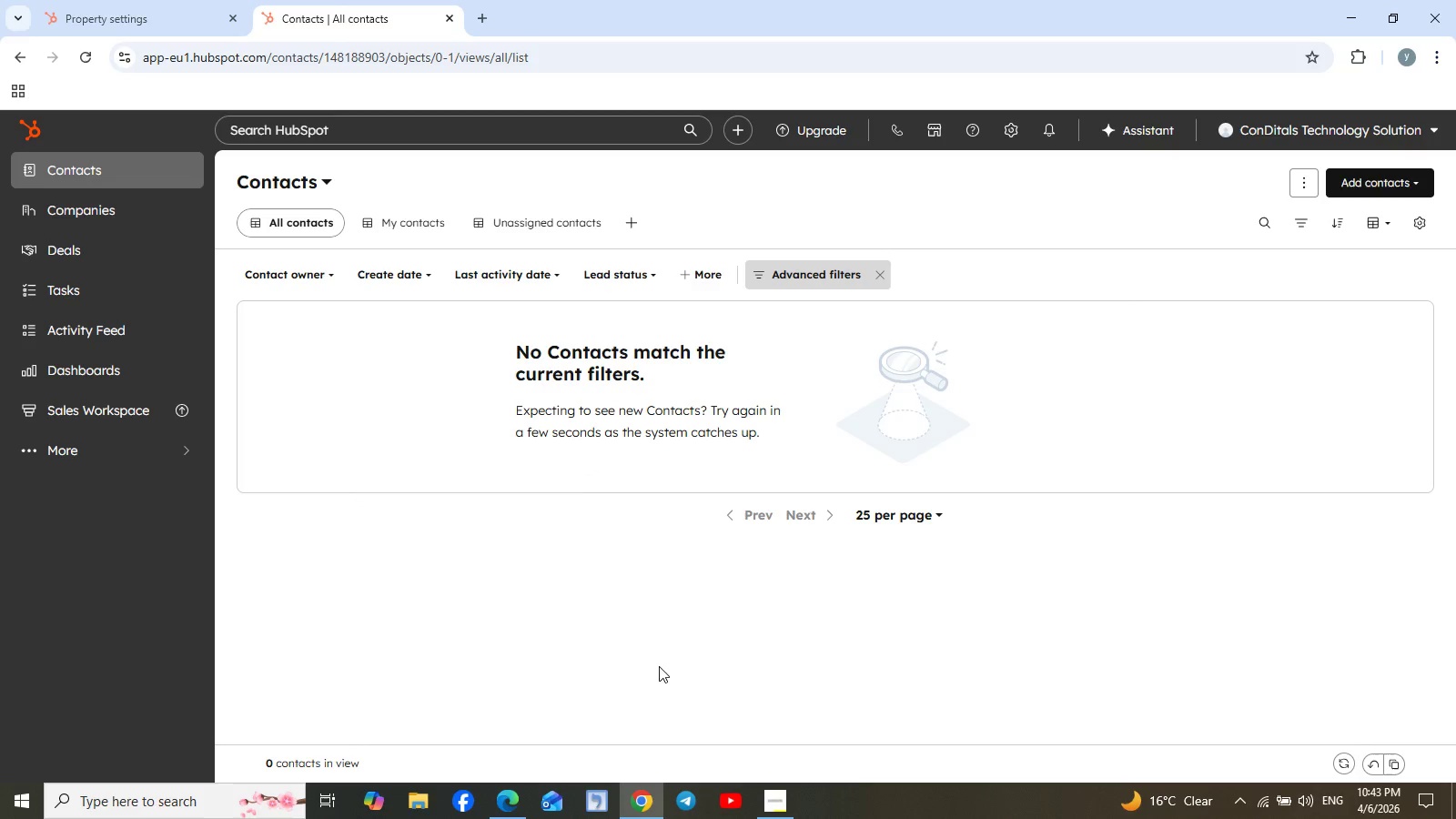 
left_click([766, 803])